 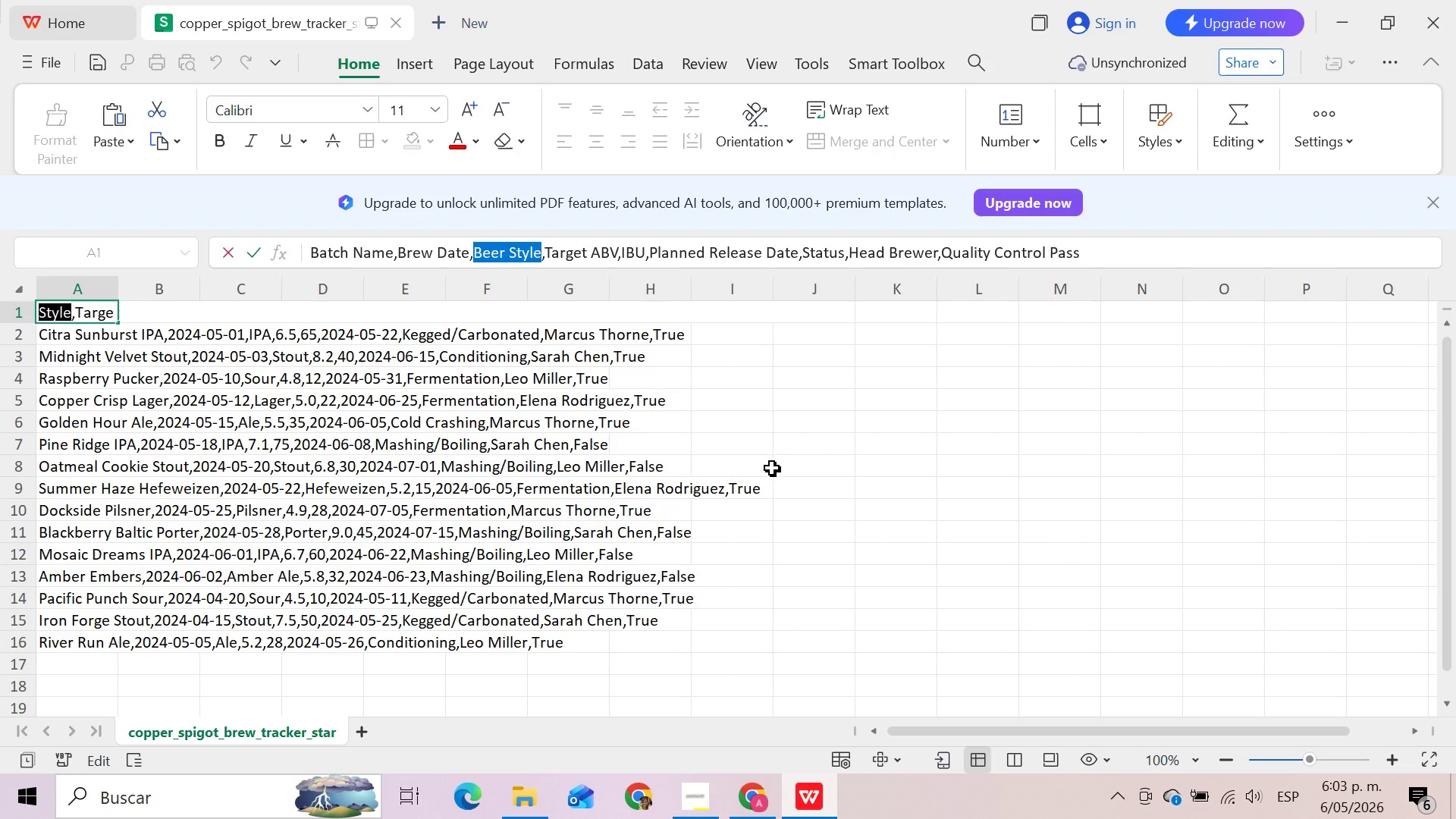 
left_click_drag(start_coordinate=[546, 249], to_coordinate=[616, 253])
 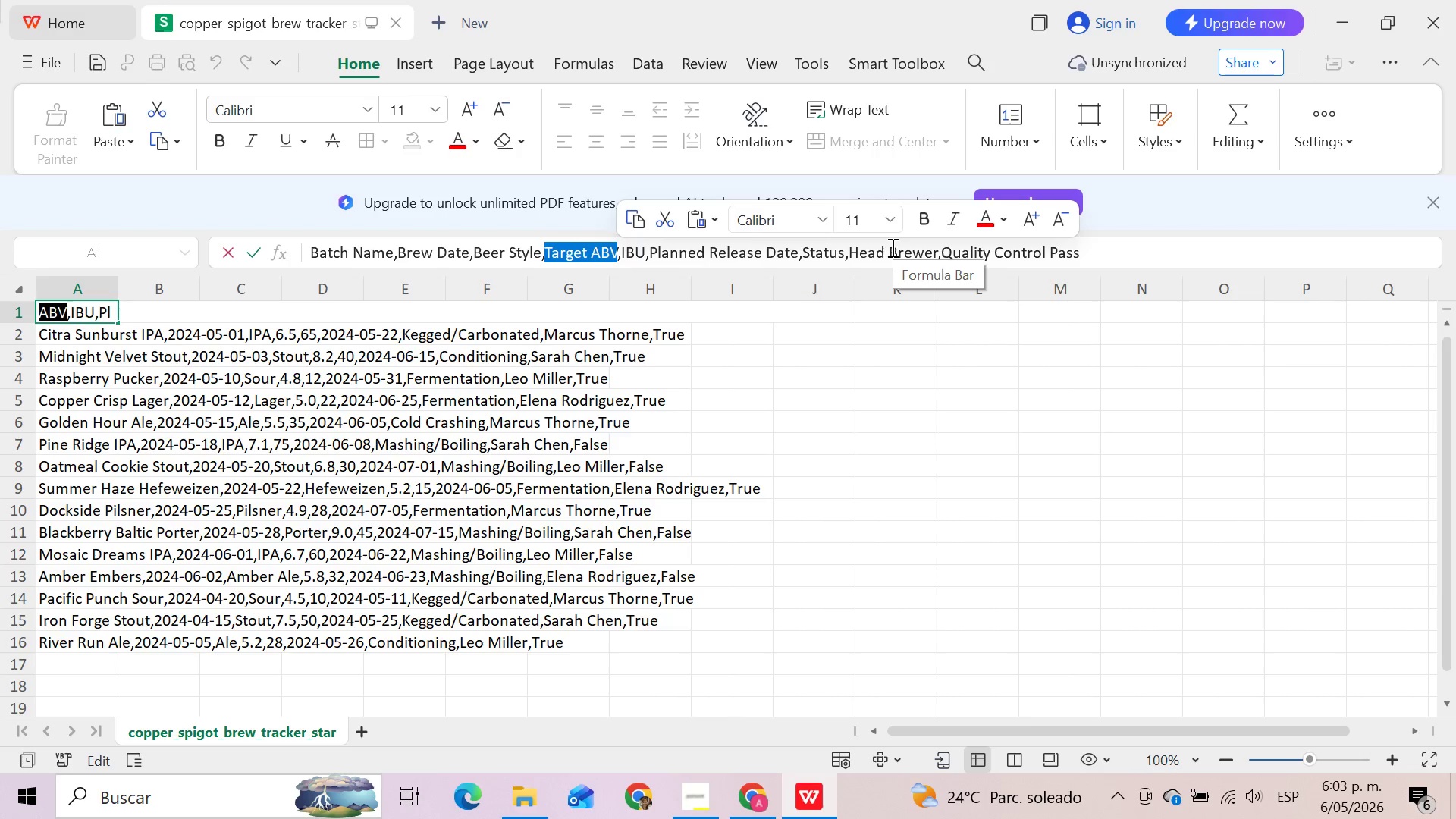 
key(Control+C)
 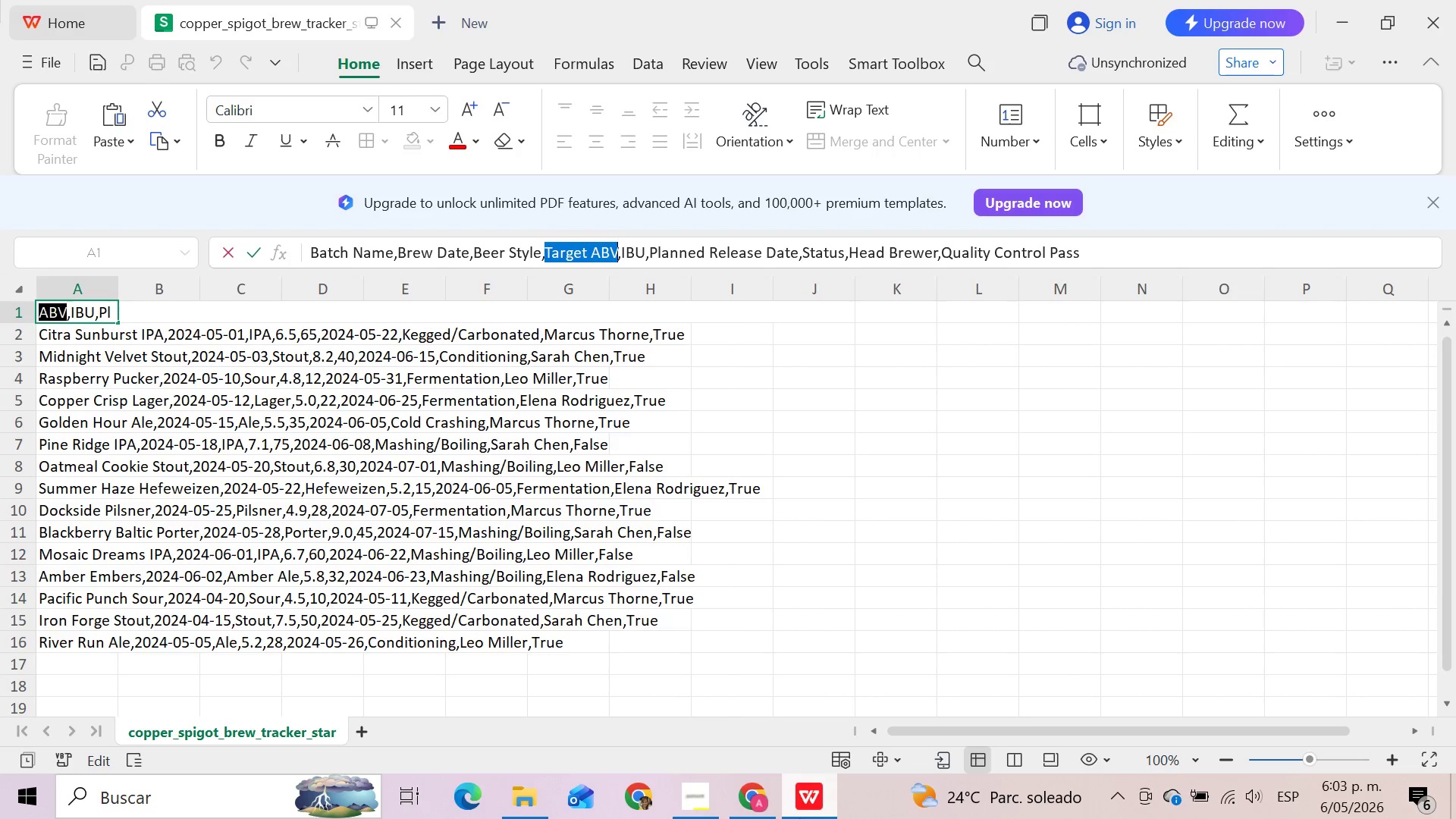 
left_click([754, 799])
 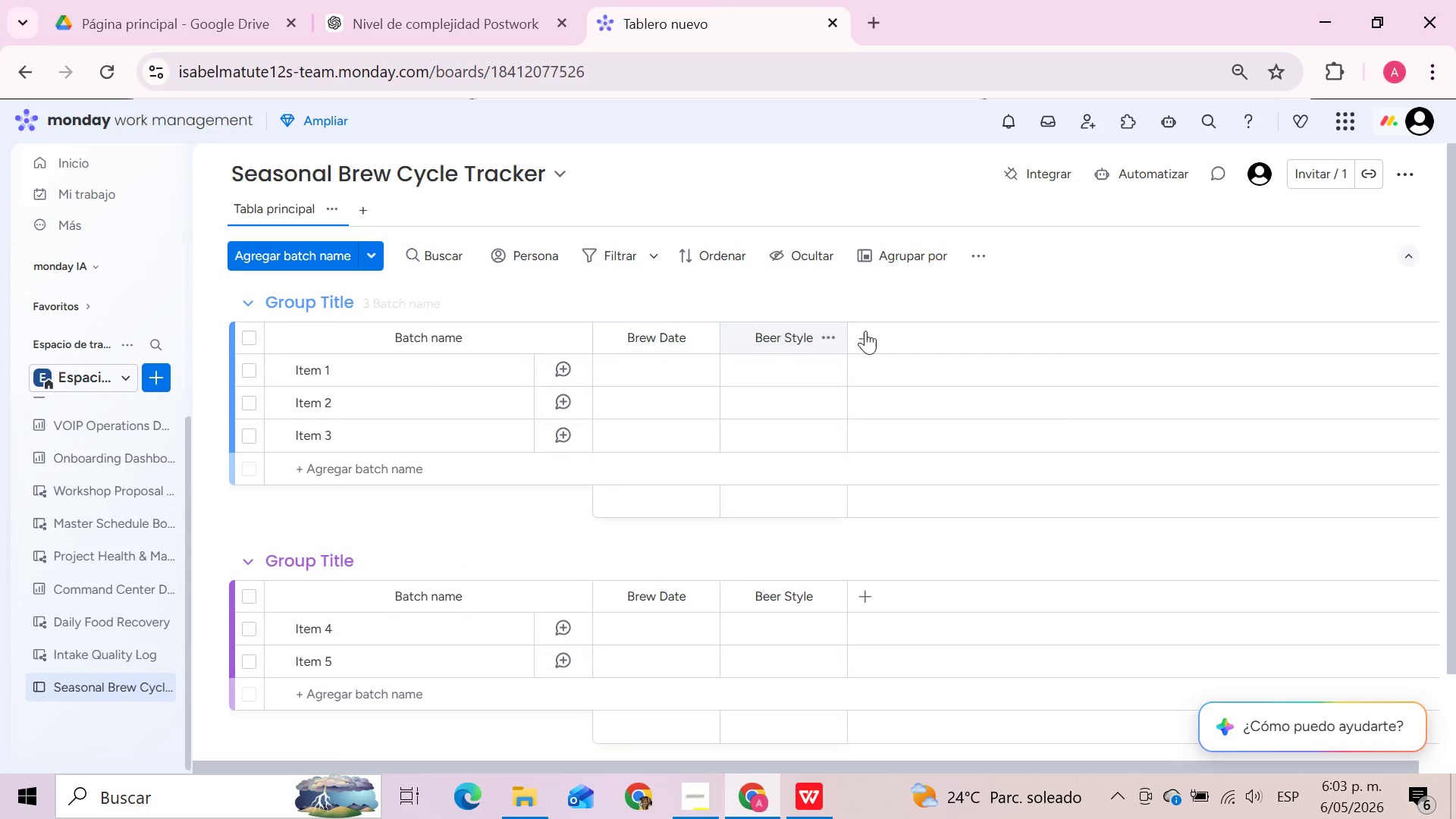 
left_click([872, 335])
 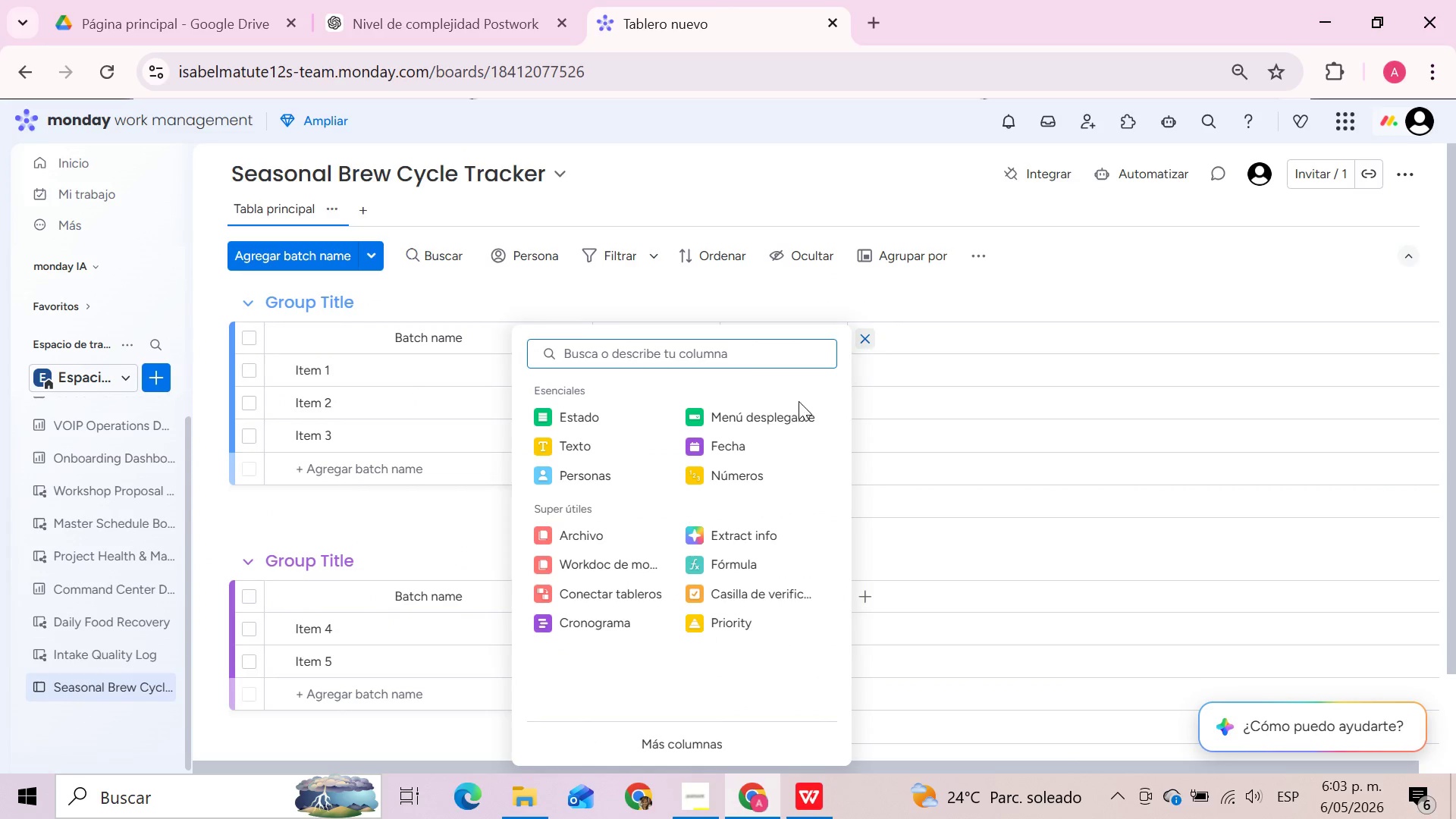 
left_click([736, 482])
 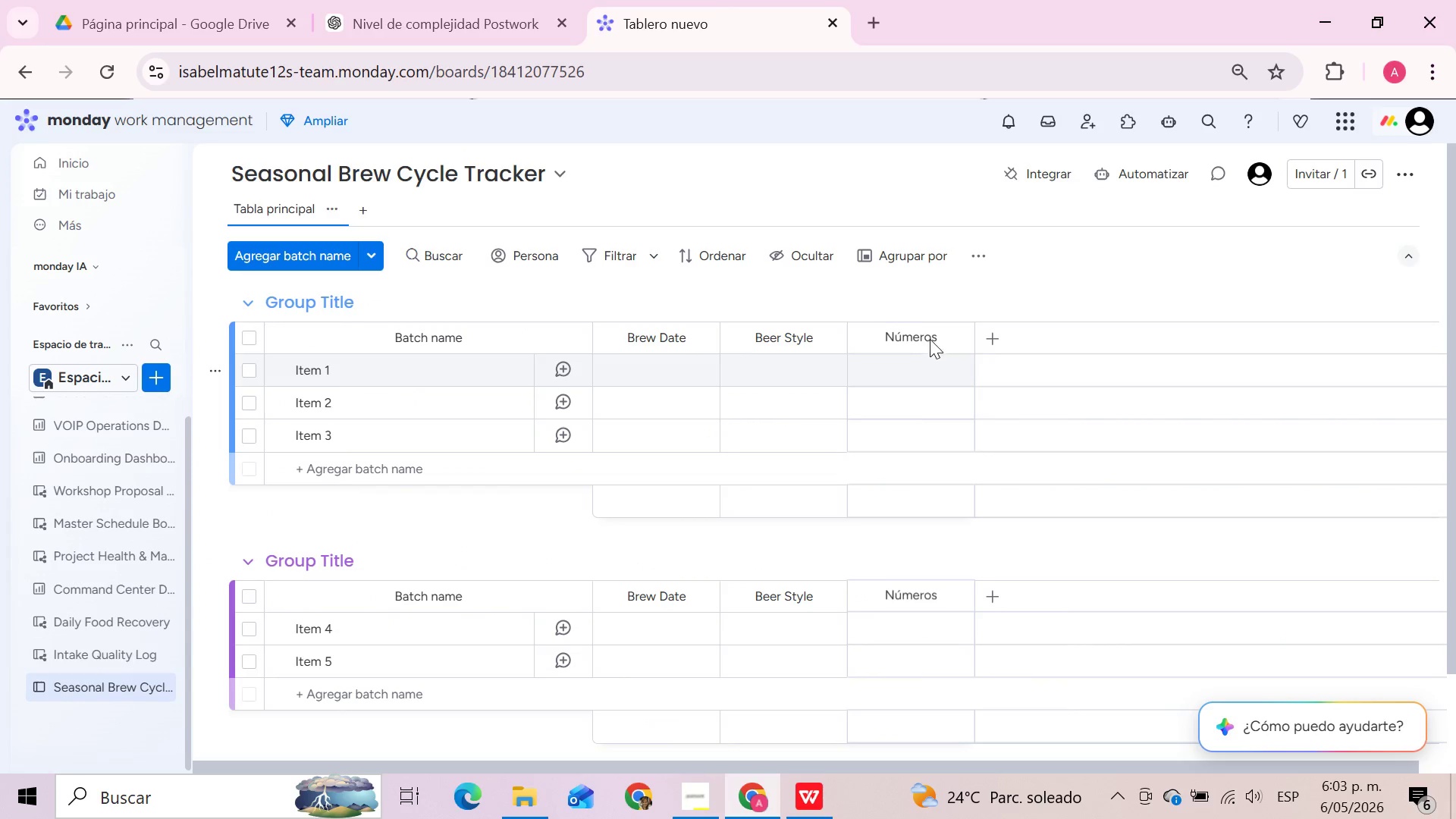 
left_click([935, 333])
 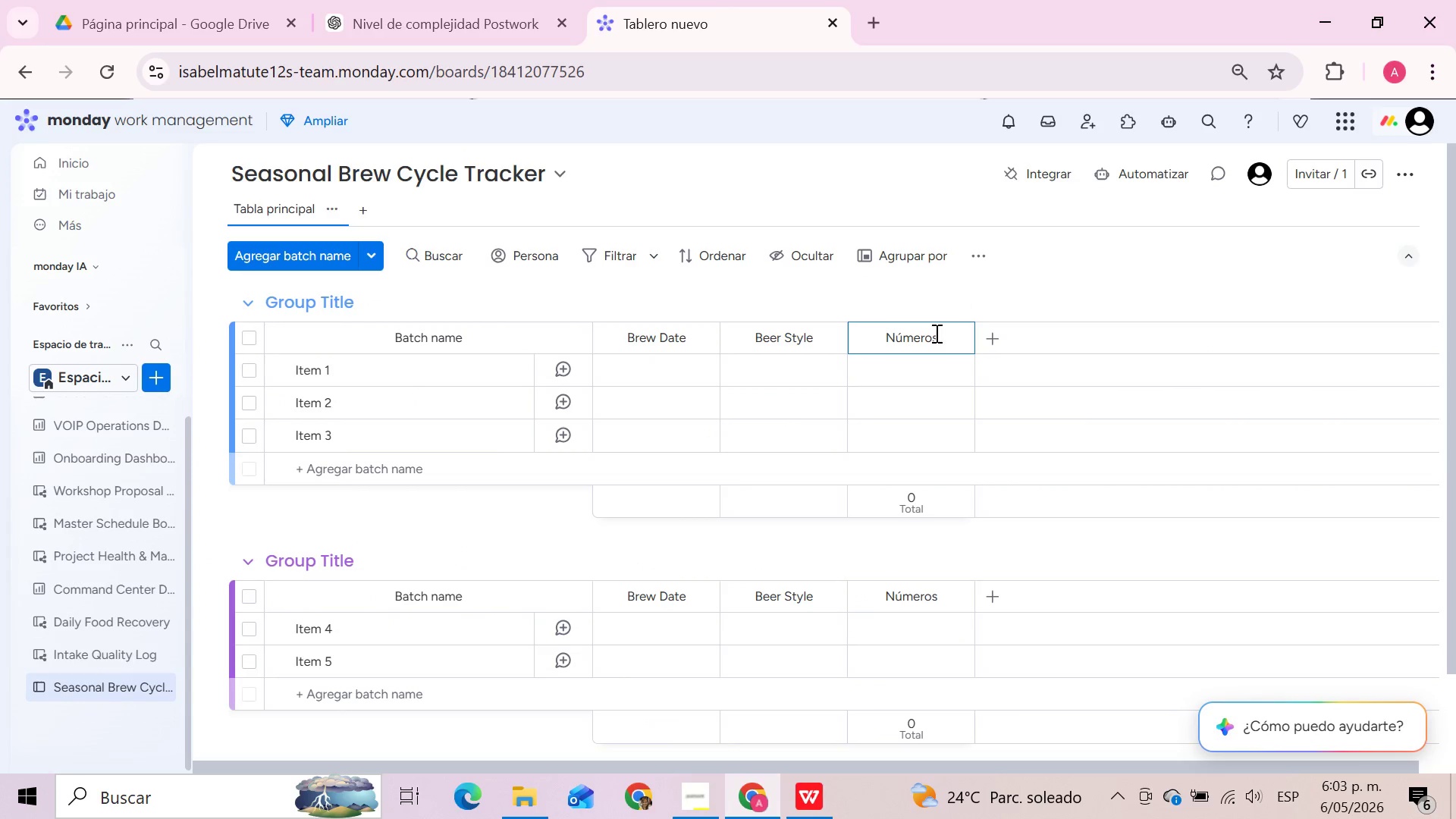 
hold_key(key=Backspace, duration=0.98)
 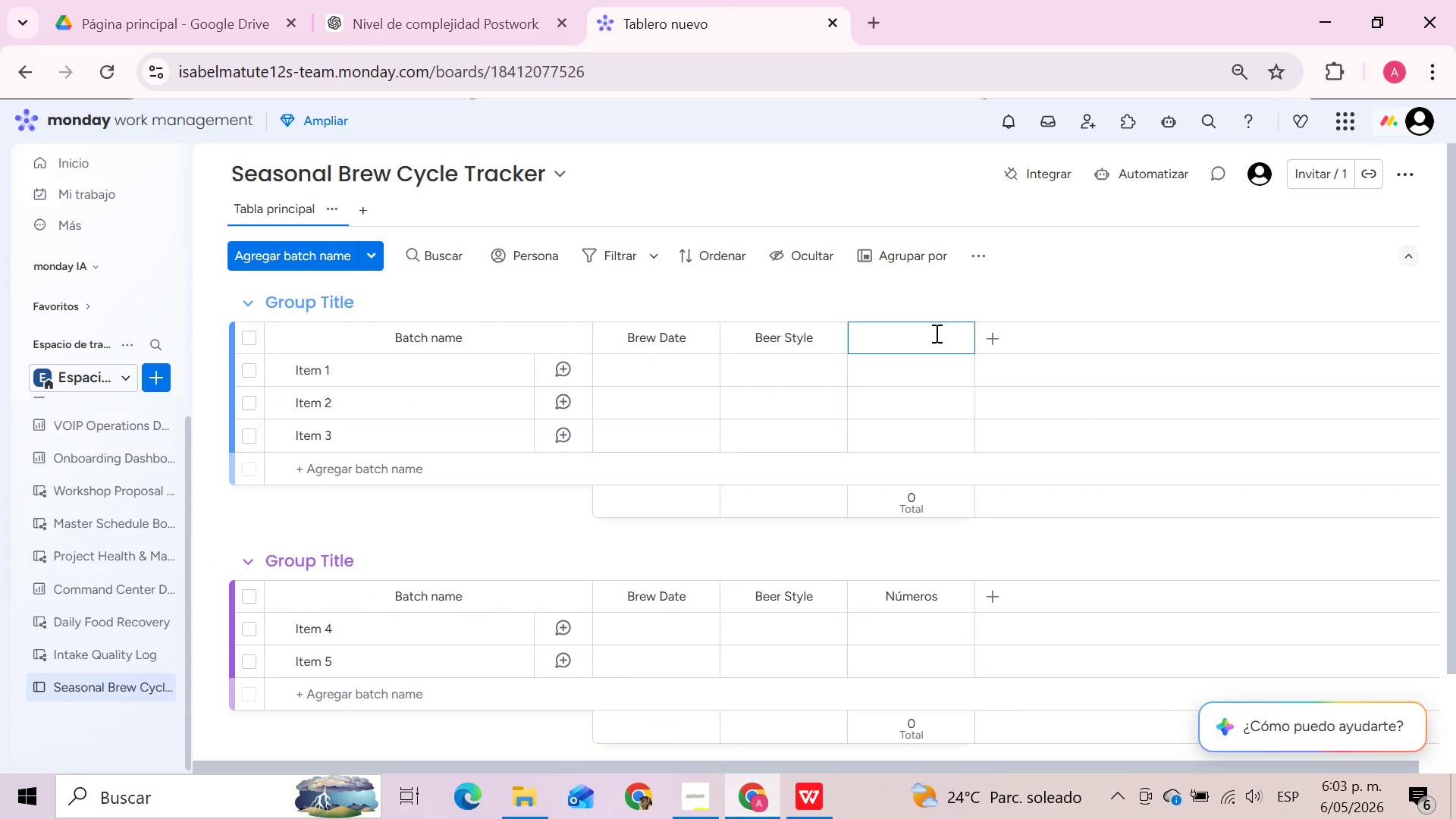 
key(Control+V)
 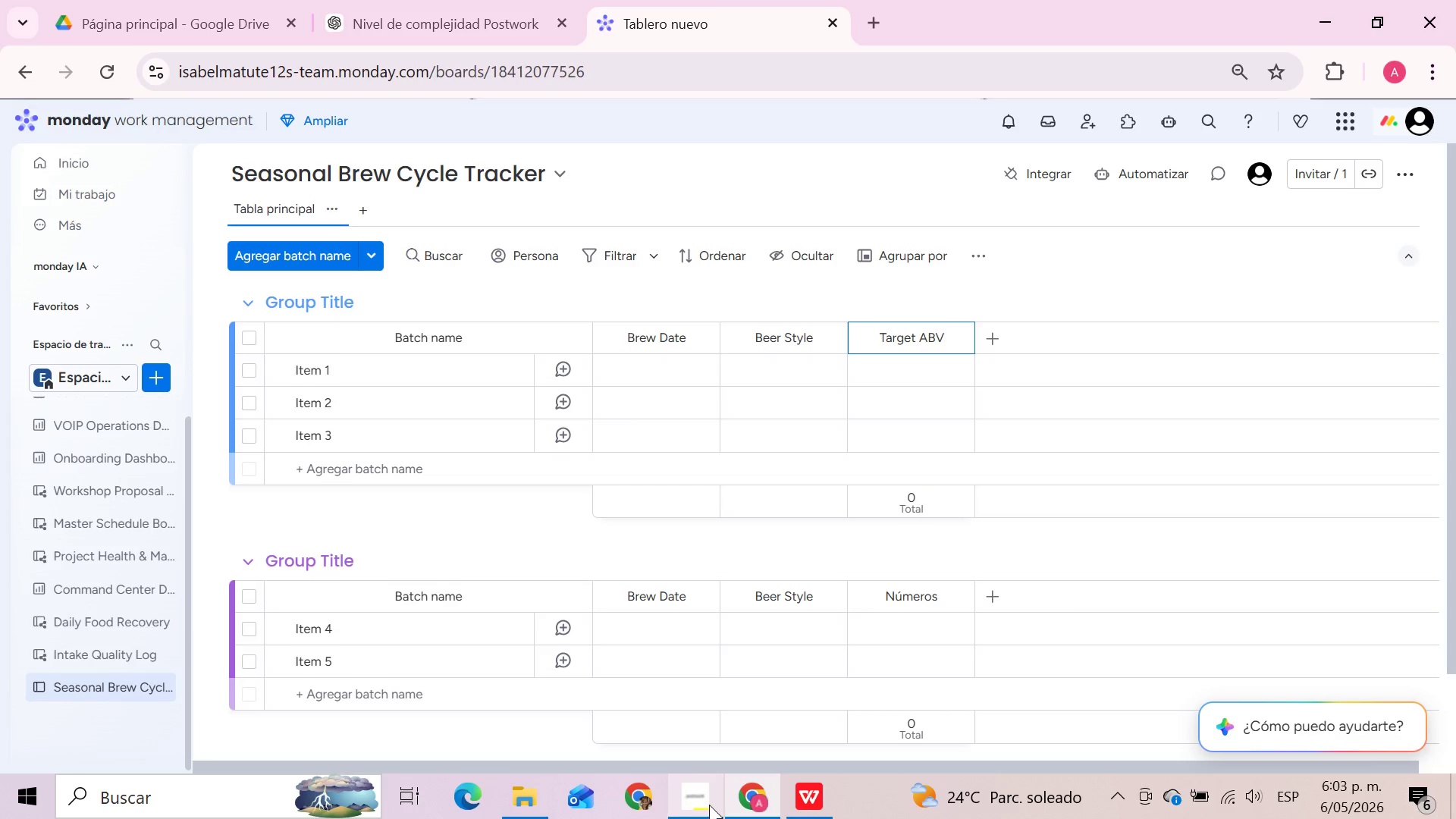 
left_click([808, 802])
 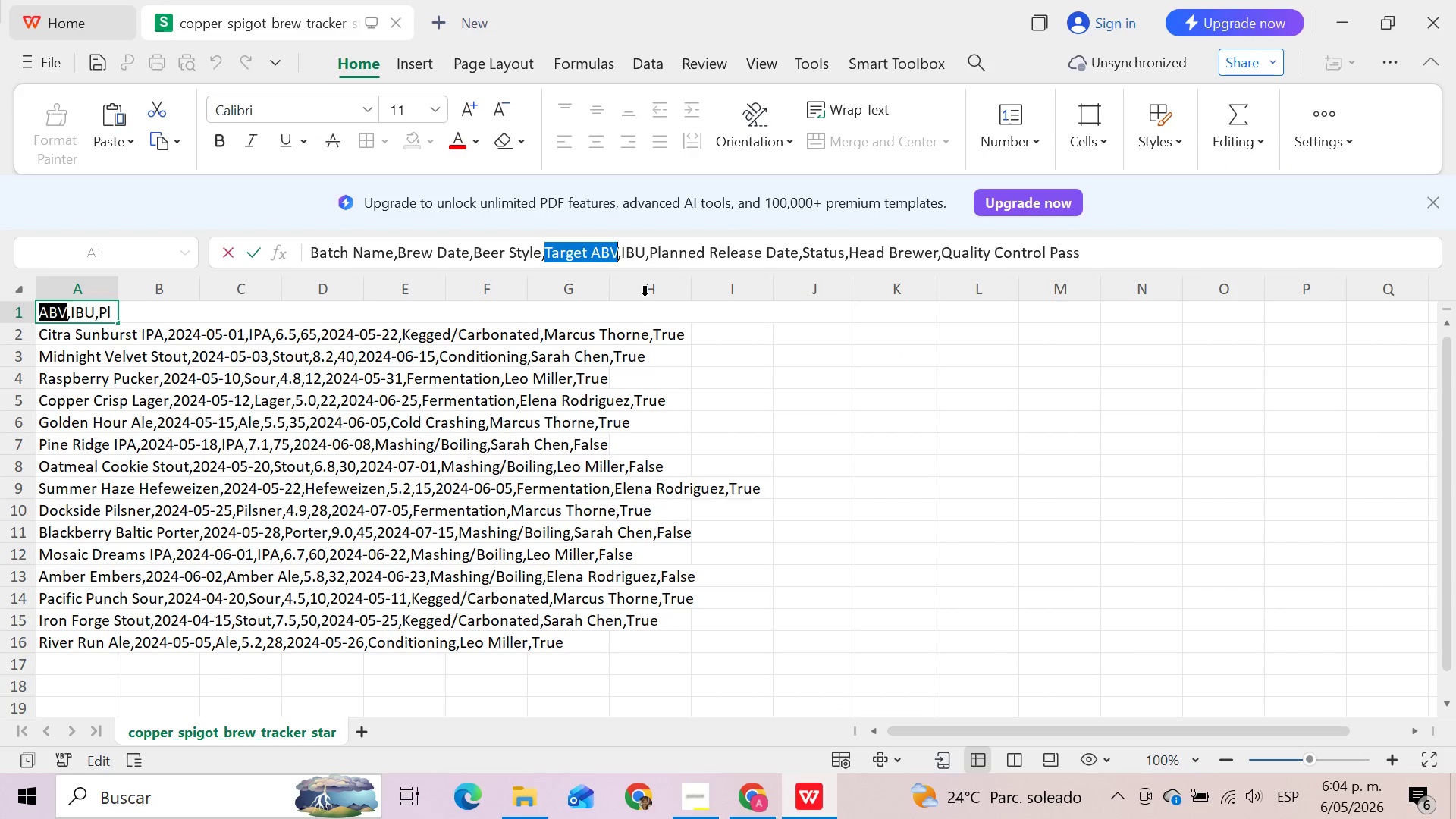 
mouse_move([630, 252])
 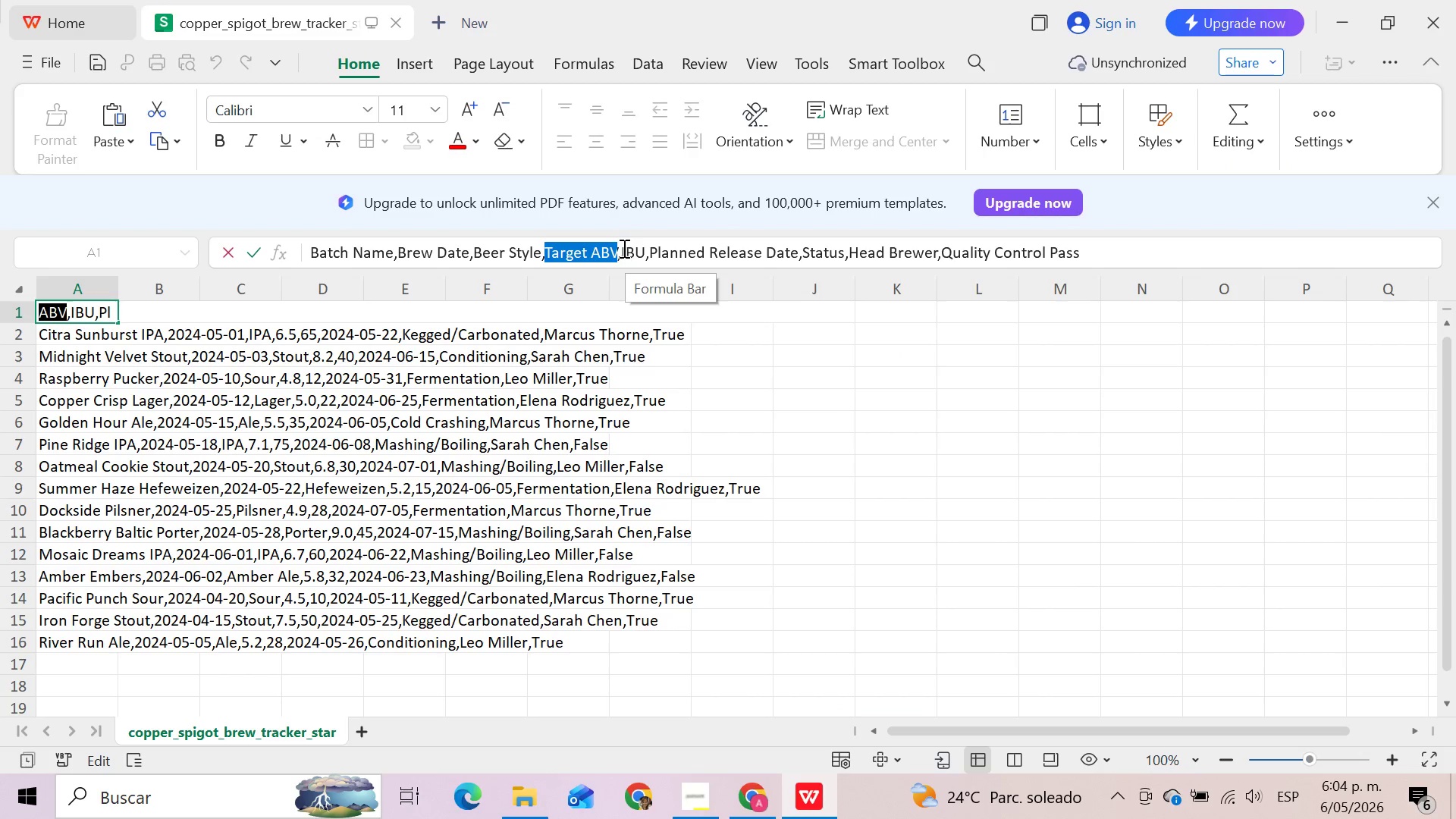 
left_click_drag(start_coordinate=[623, 248], to_coordinate=[645, 249])
 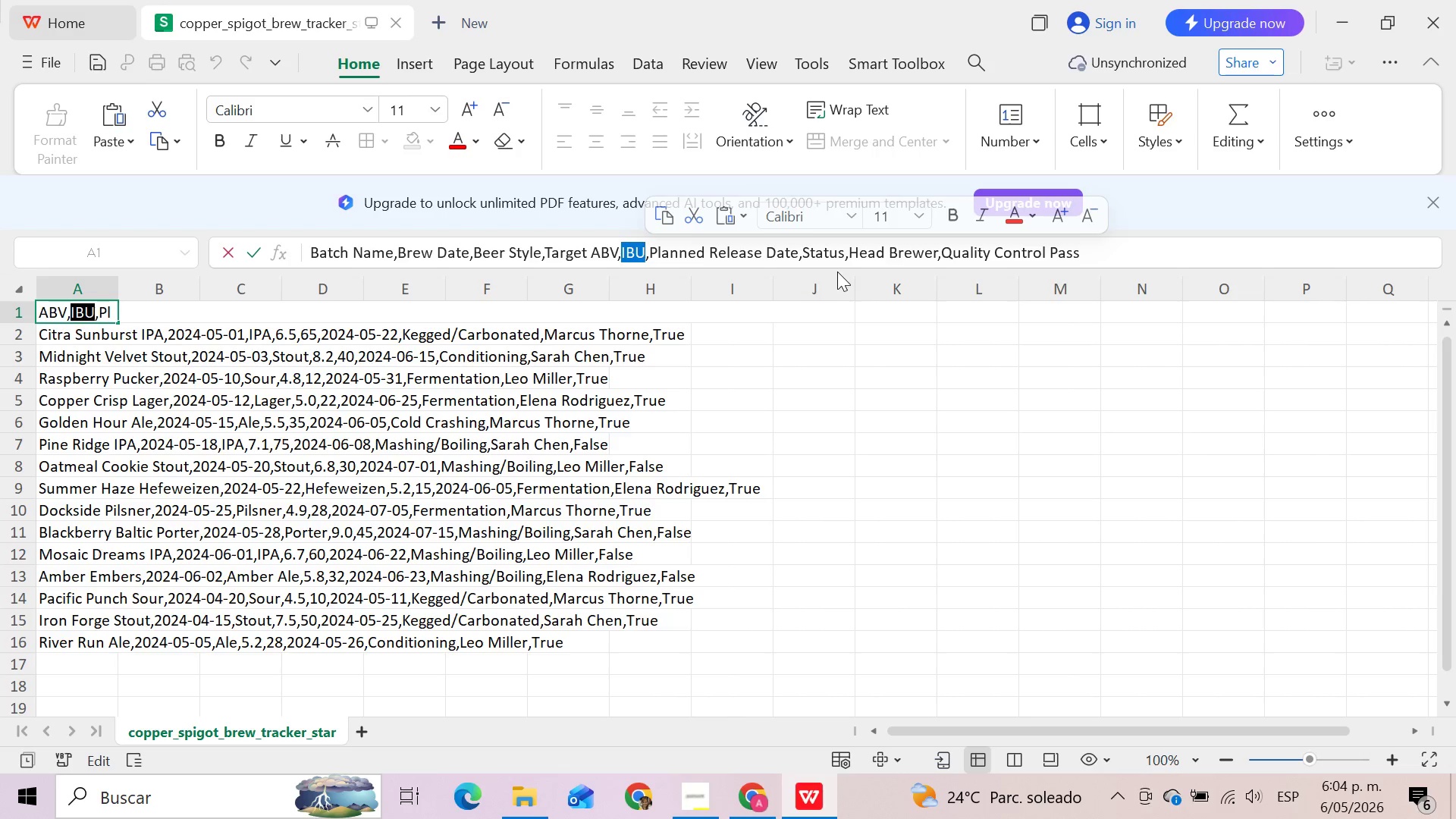 
key(Control+C)
 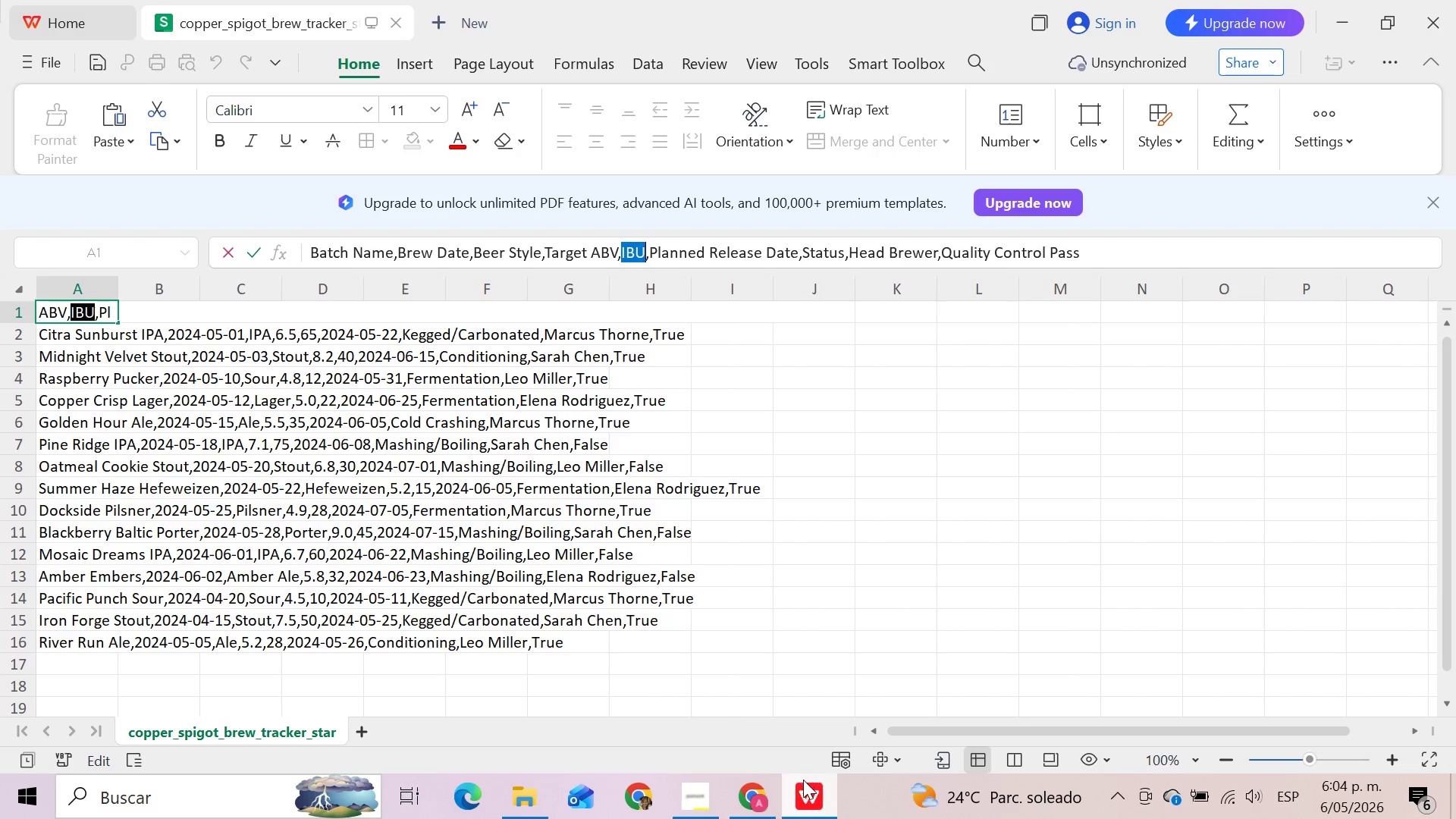 
left_click([752, 796])
 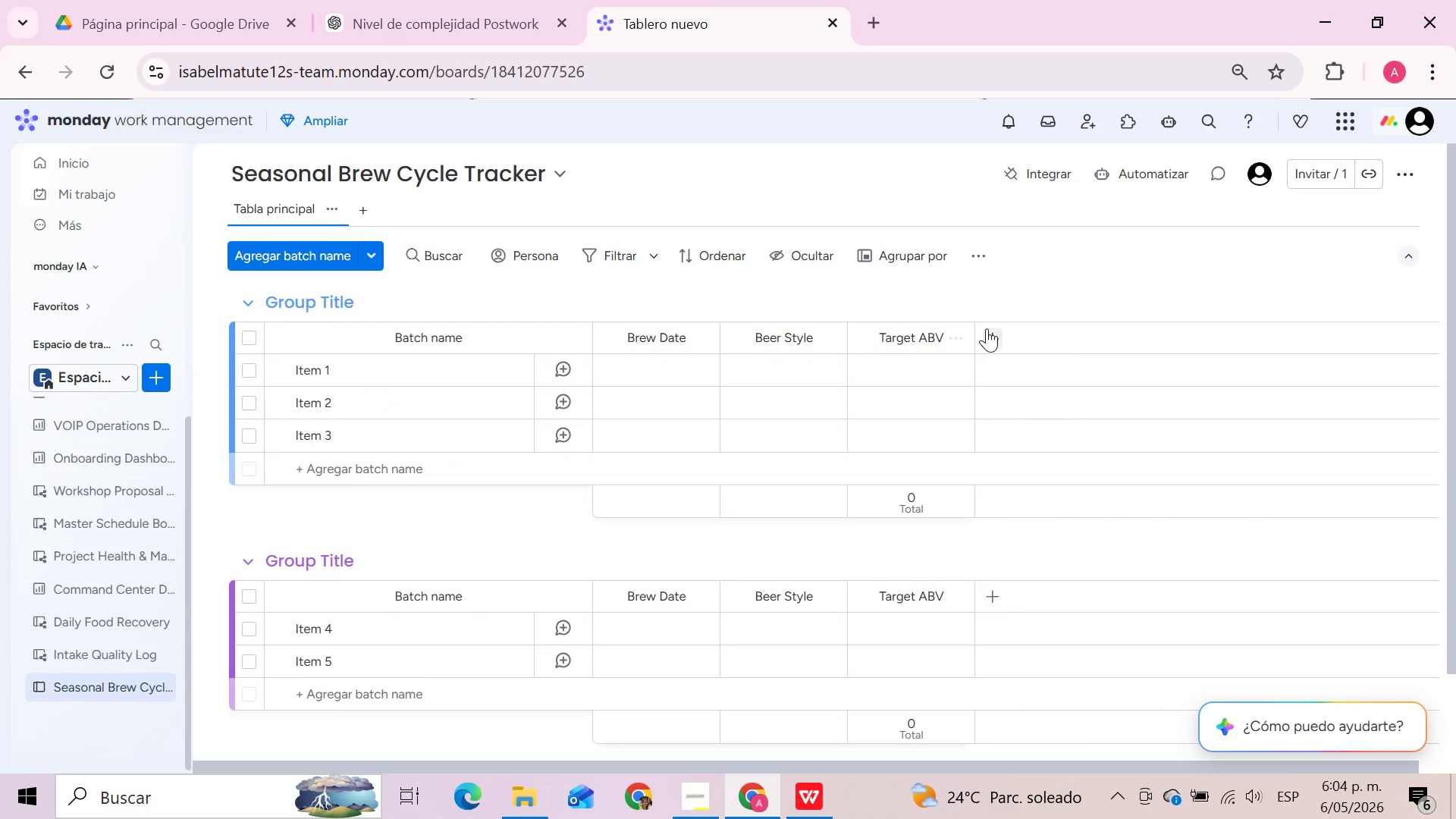 
left_click([987, 328])
 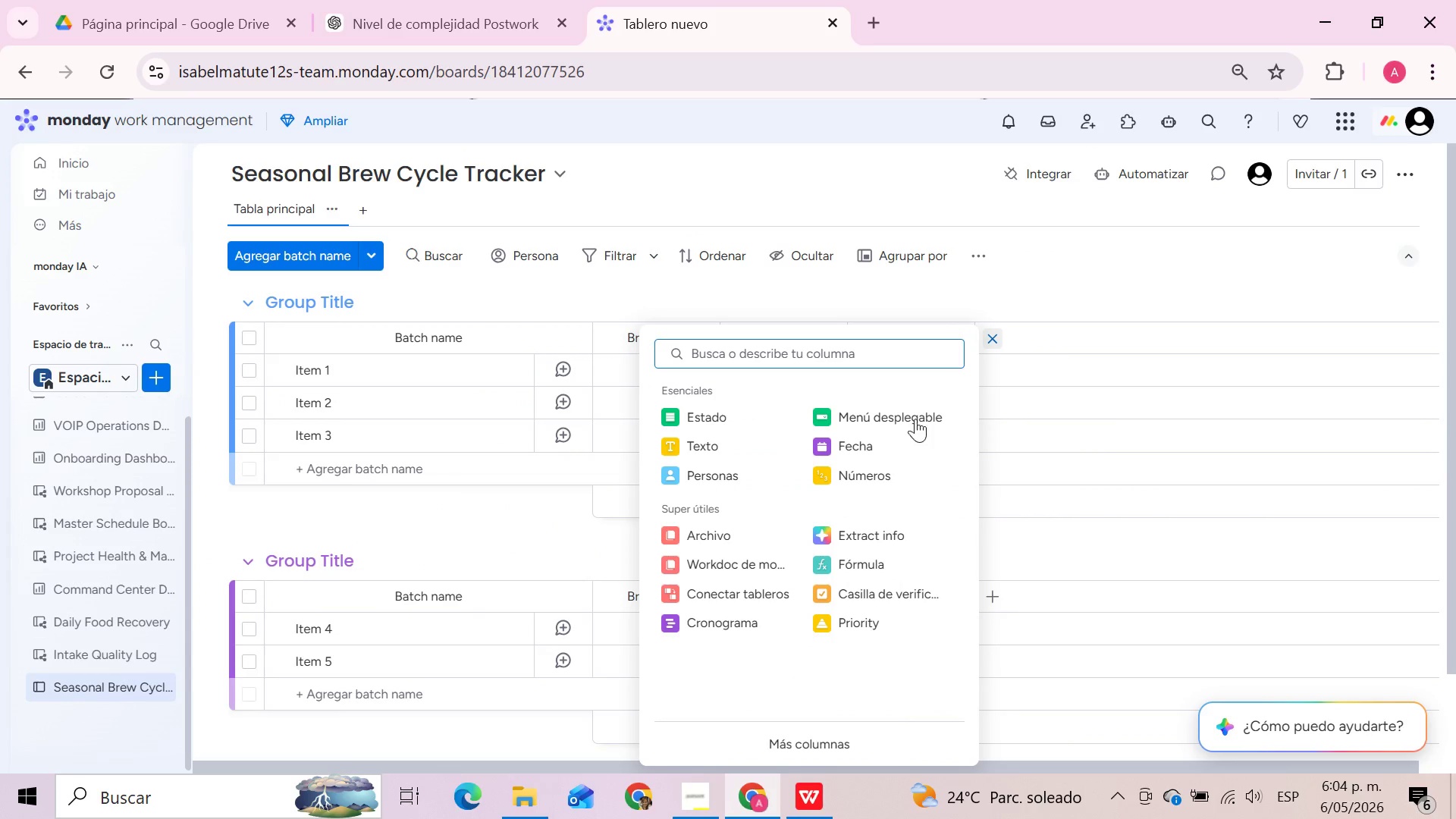 
left_click([875, 480])
 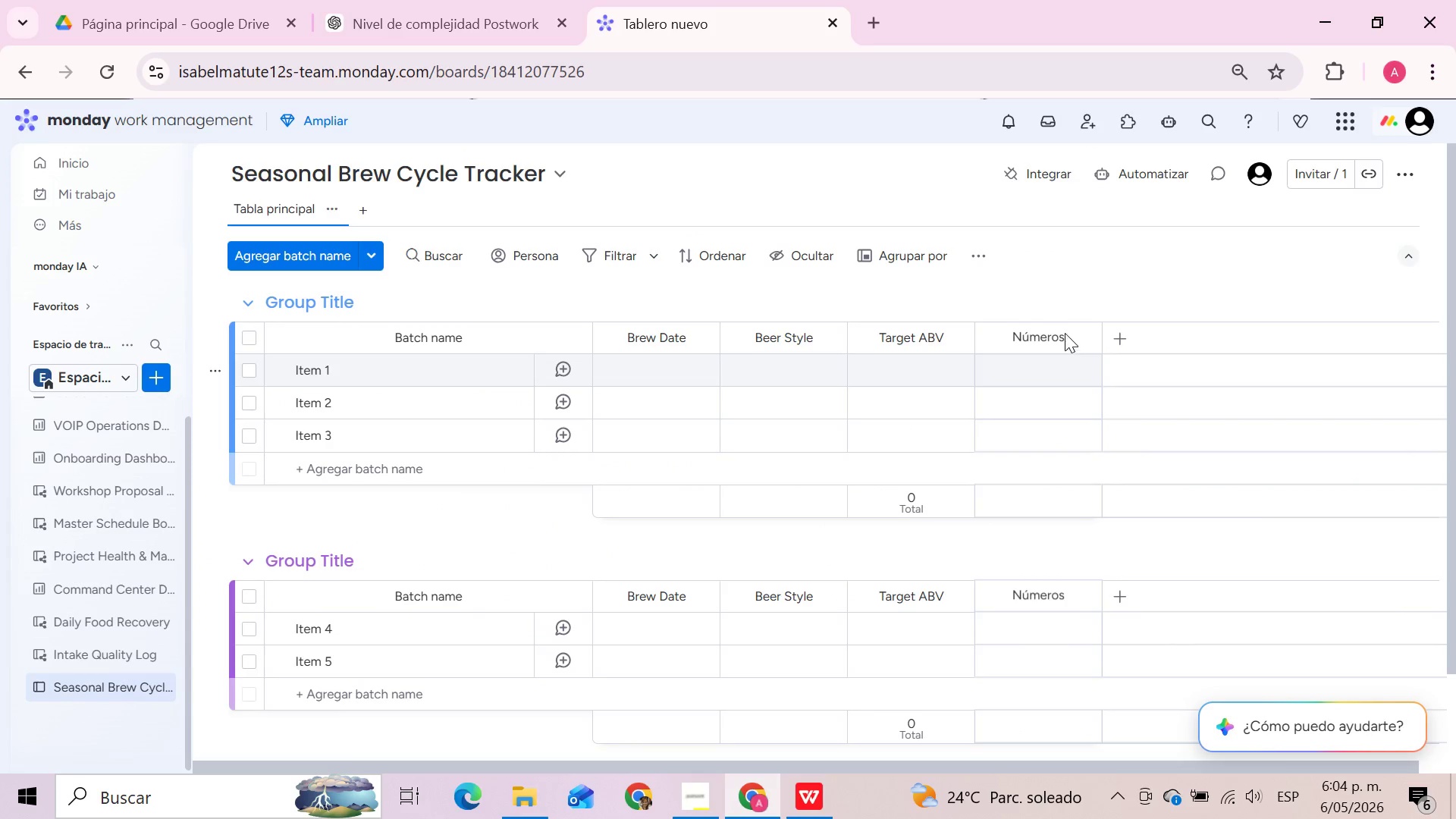 
left_click([1065, 331])
 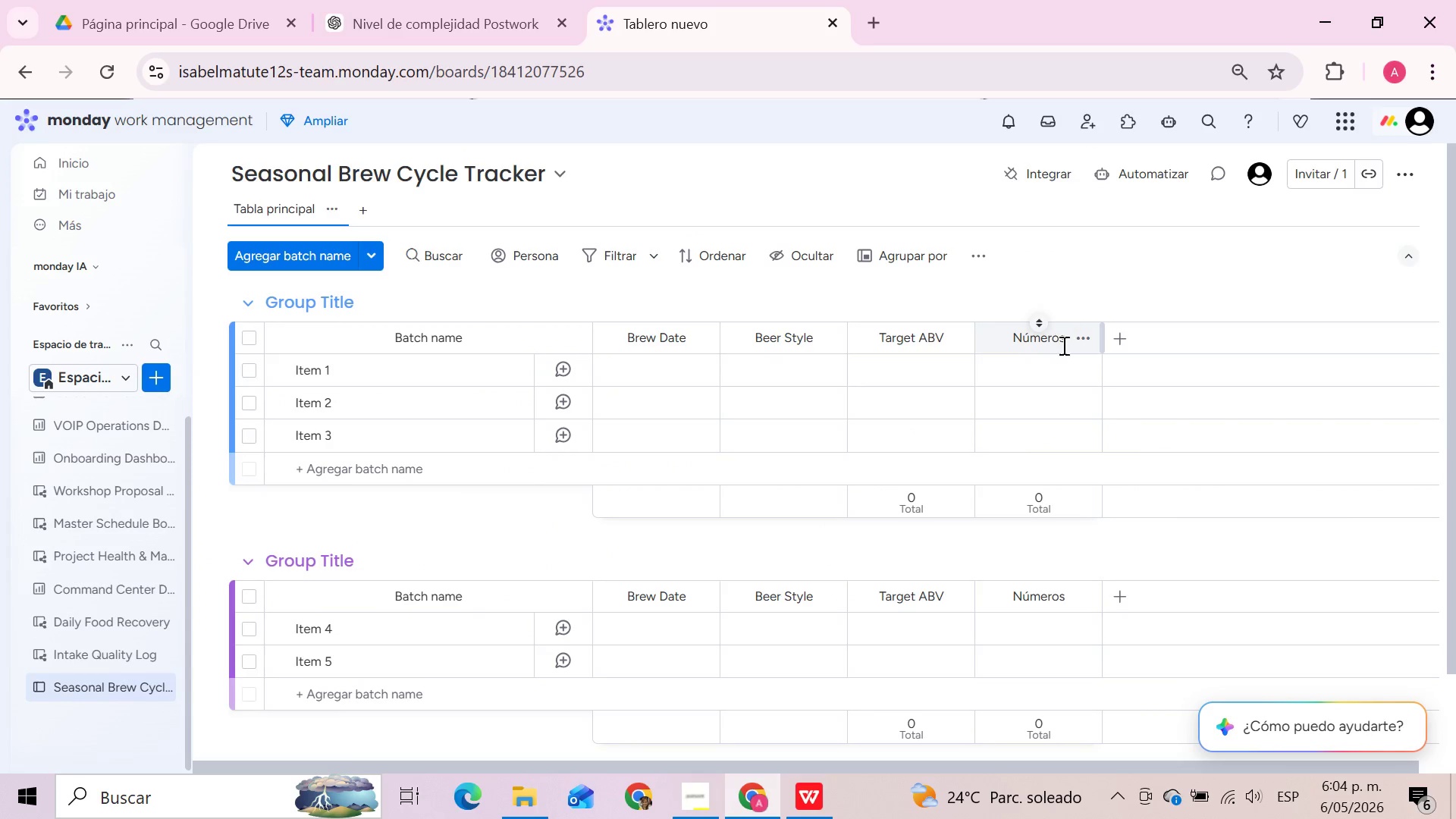 
left_click([1062, 345])
 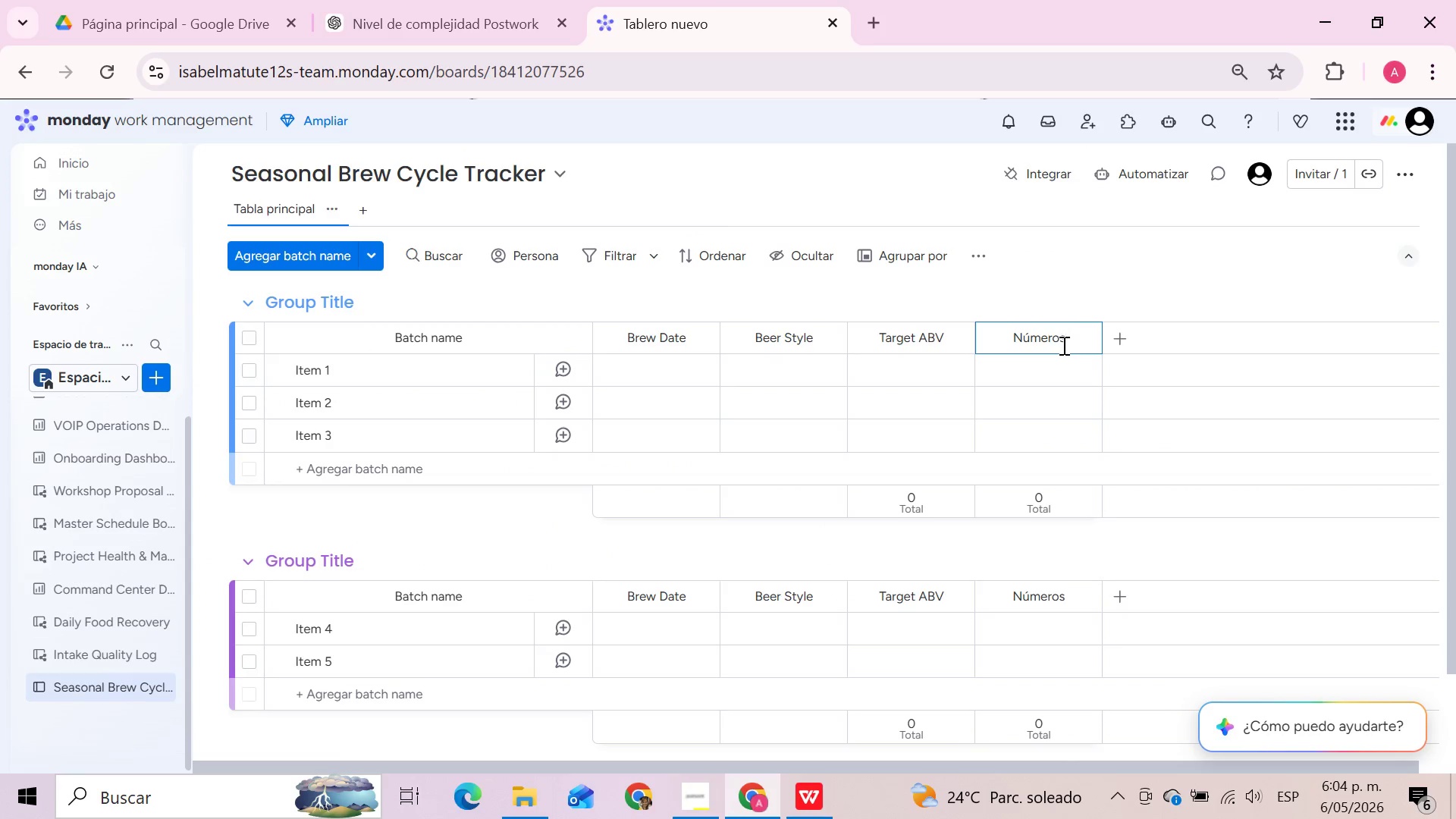 
hold_key(key=Backspace, duration=0.88)
 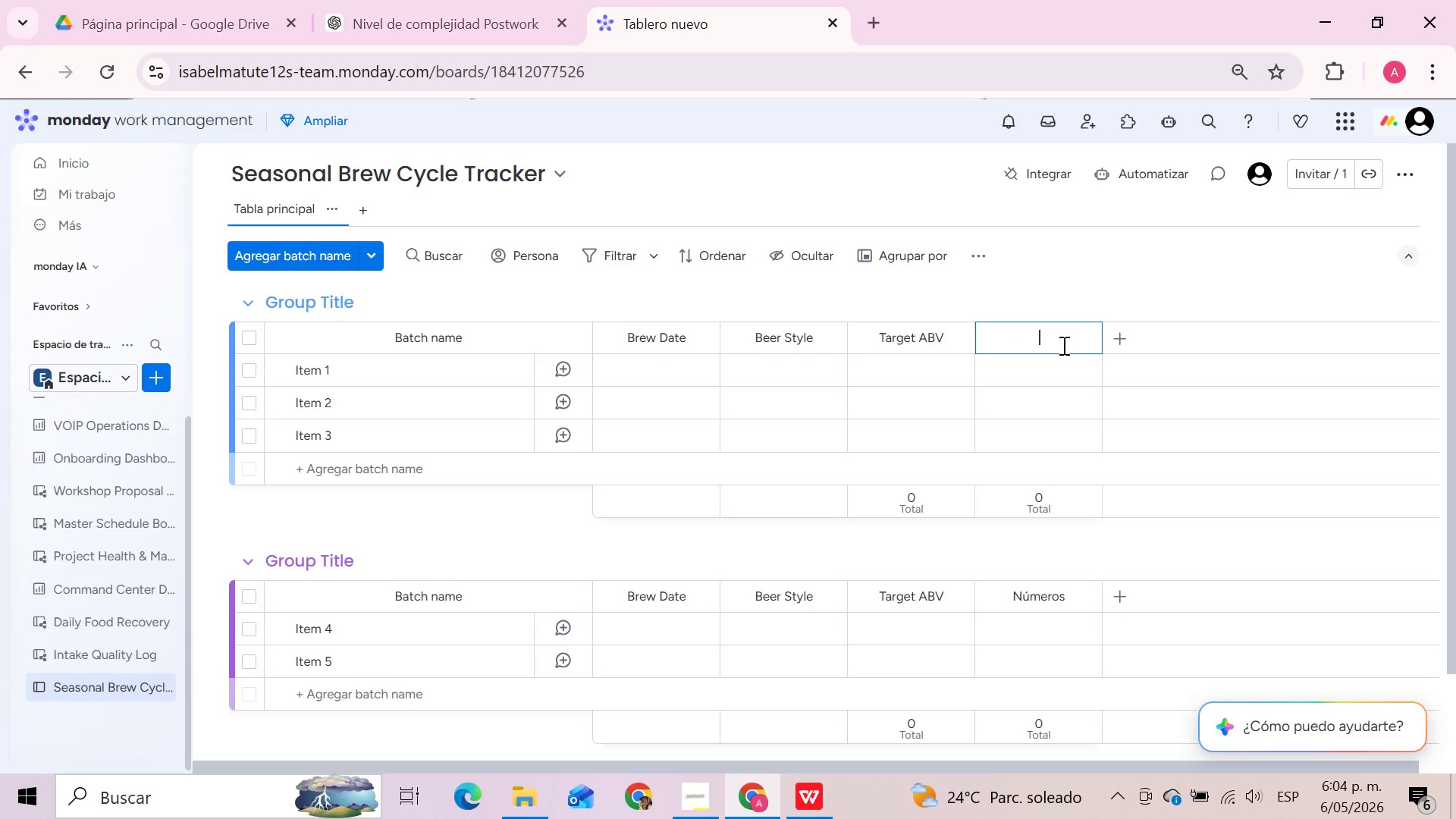 
key(Control+V)
 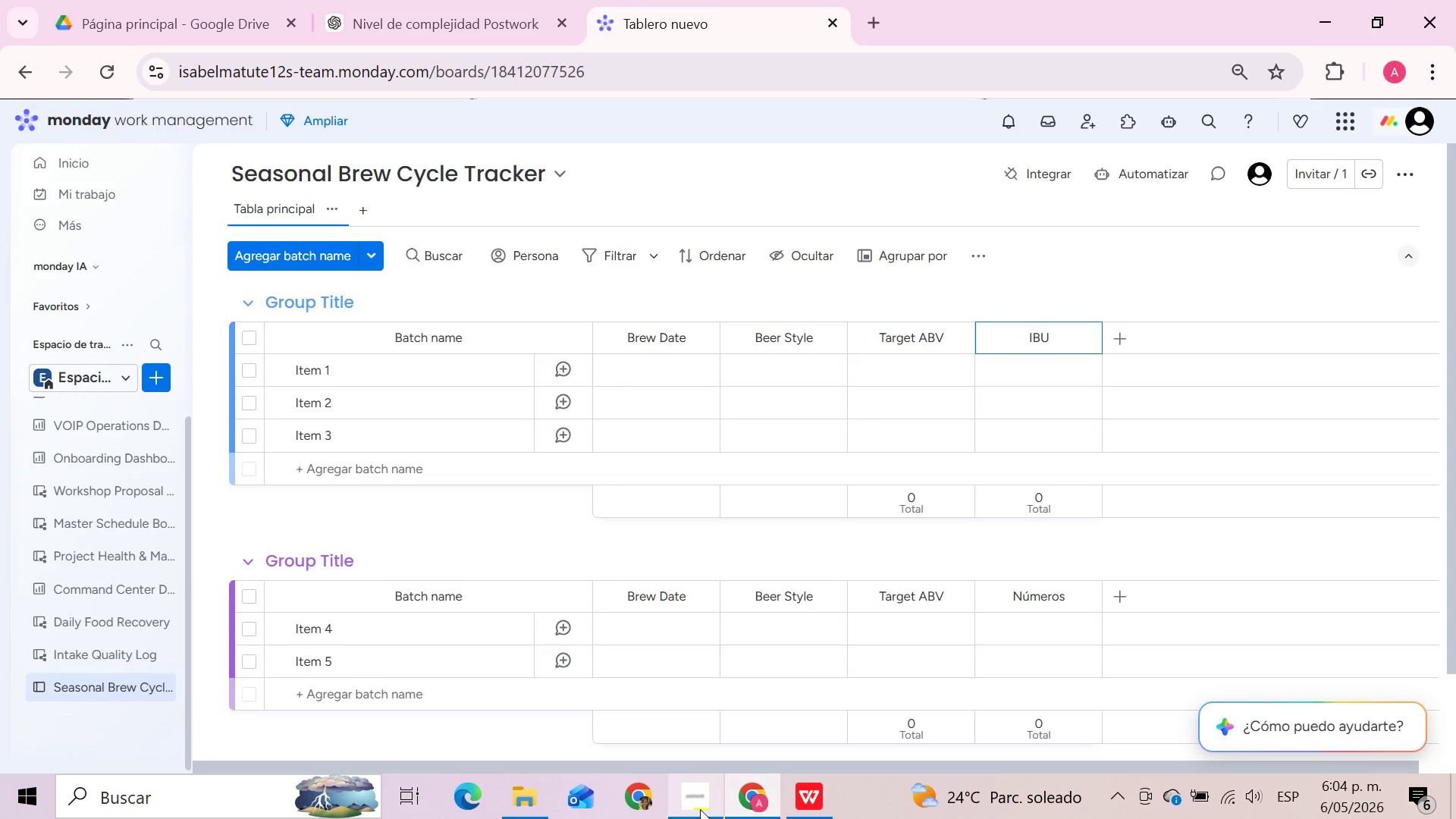 
left_click([749, 794])
 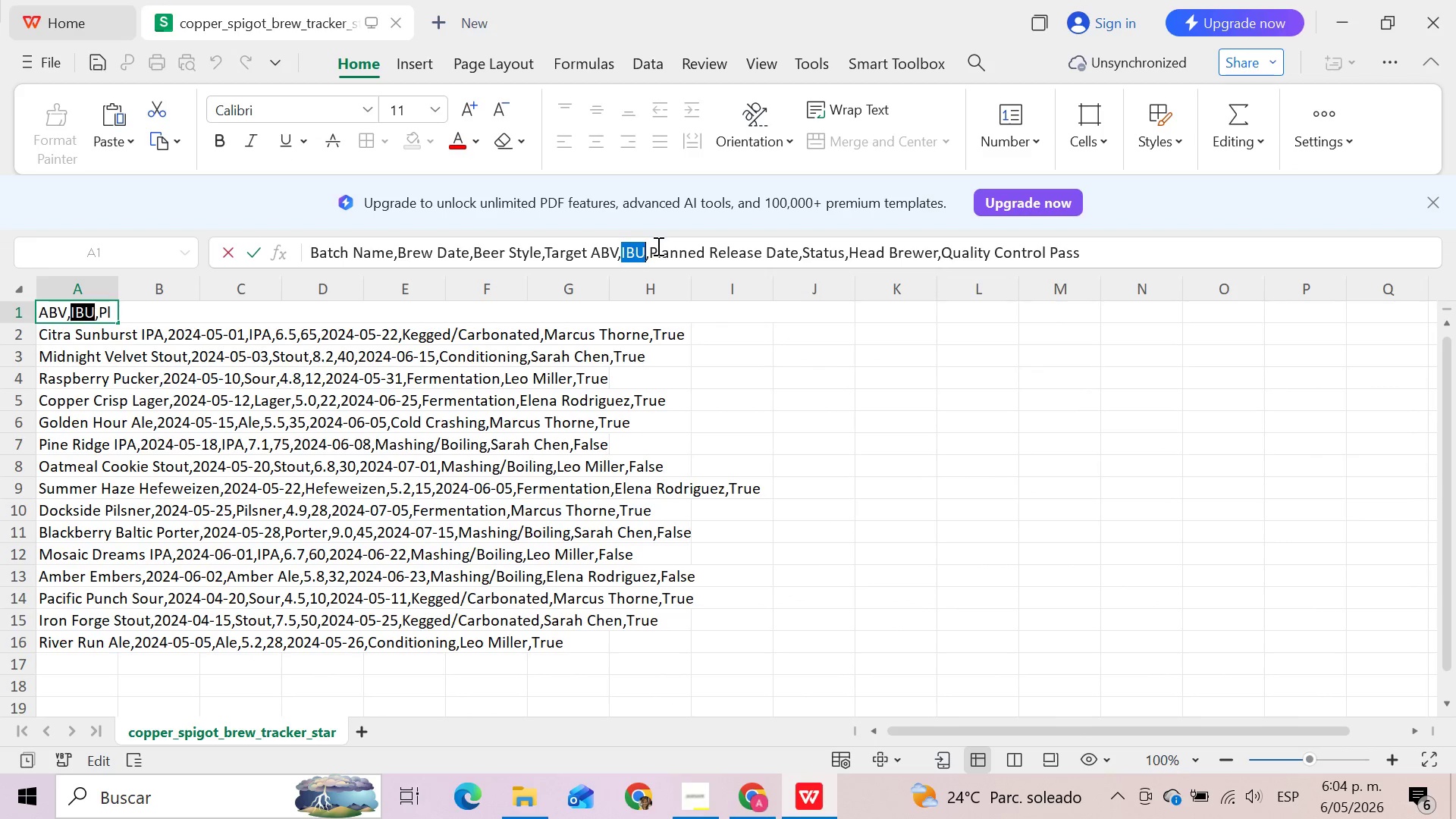 
left_click_drag(start_coordinate=[651, 246], to_coordinate=[798, 251])
 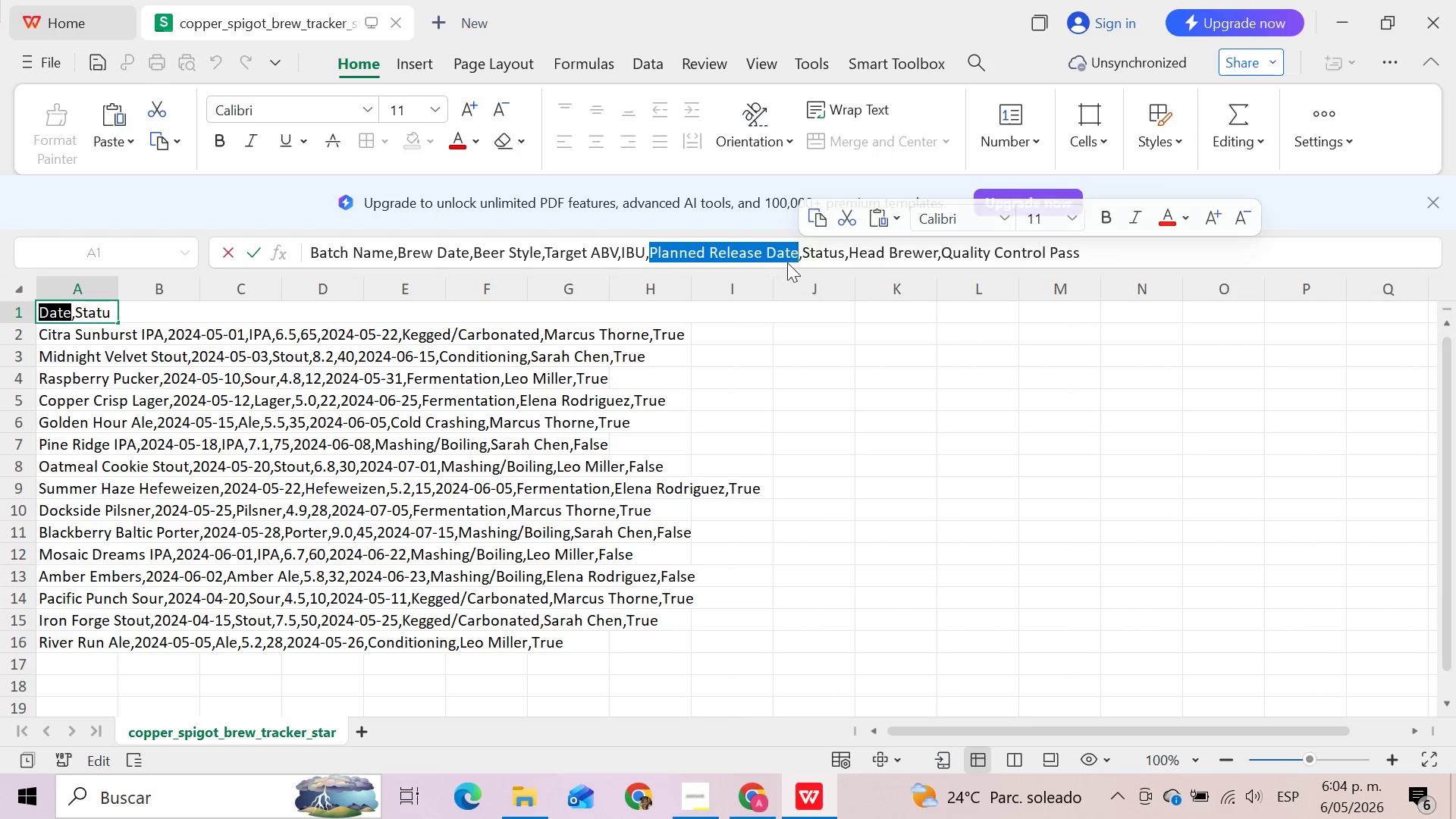 
key(Control+C)
 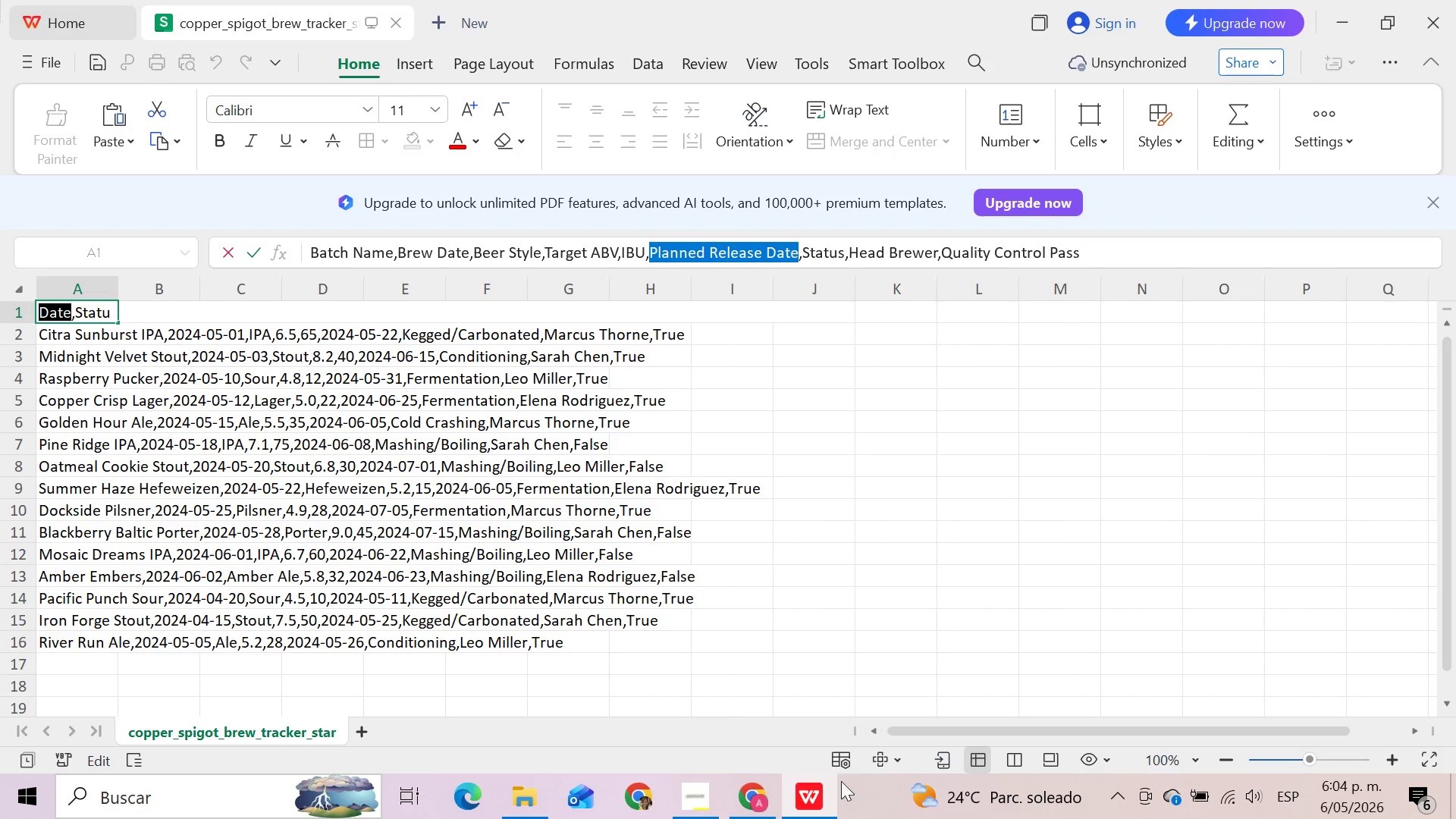 
left_click([756, 795])
 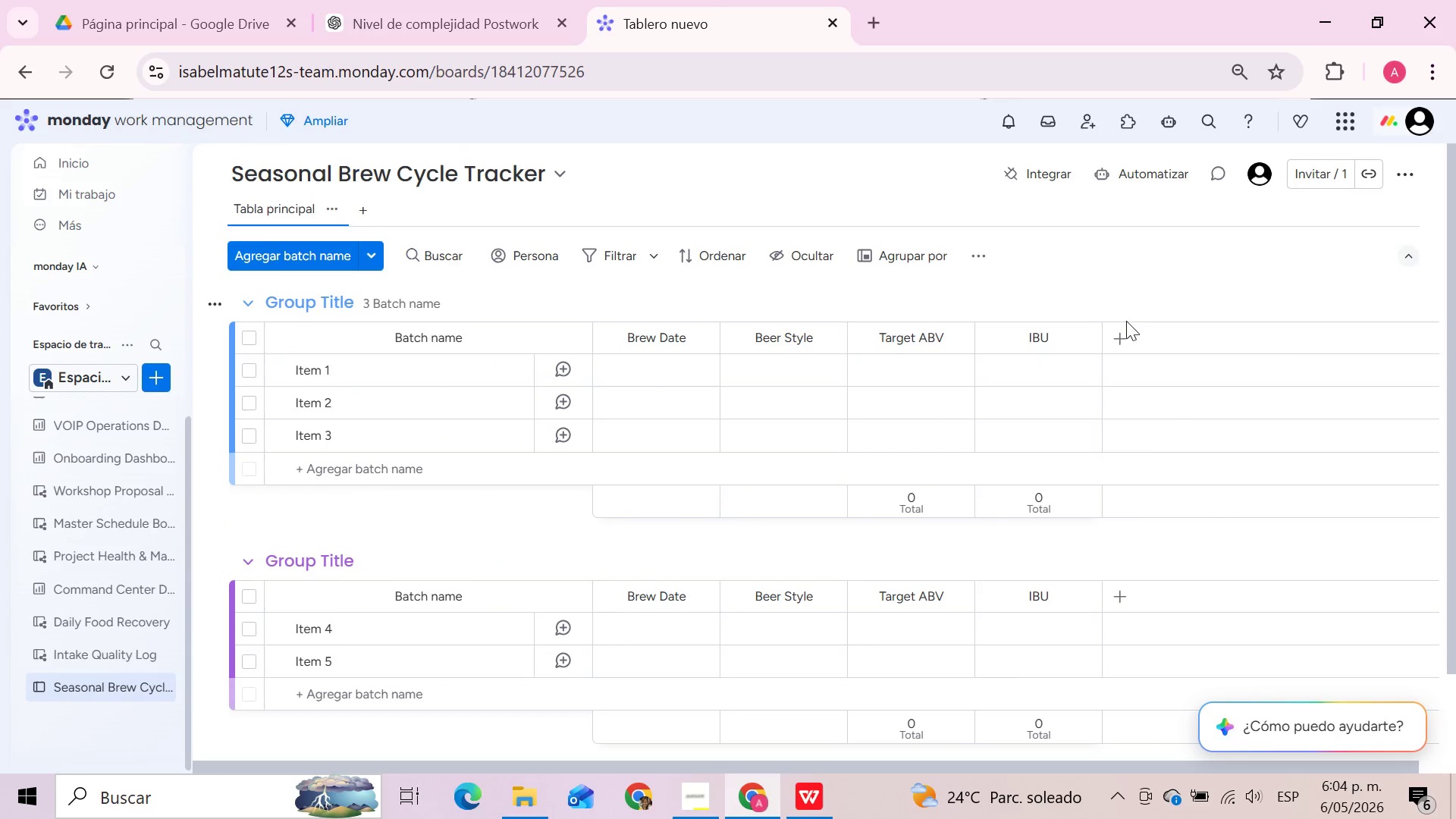 
left_click([1124, 337])
 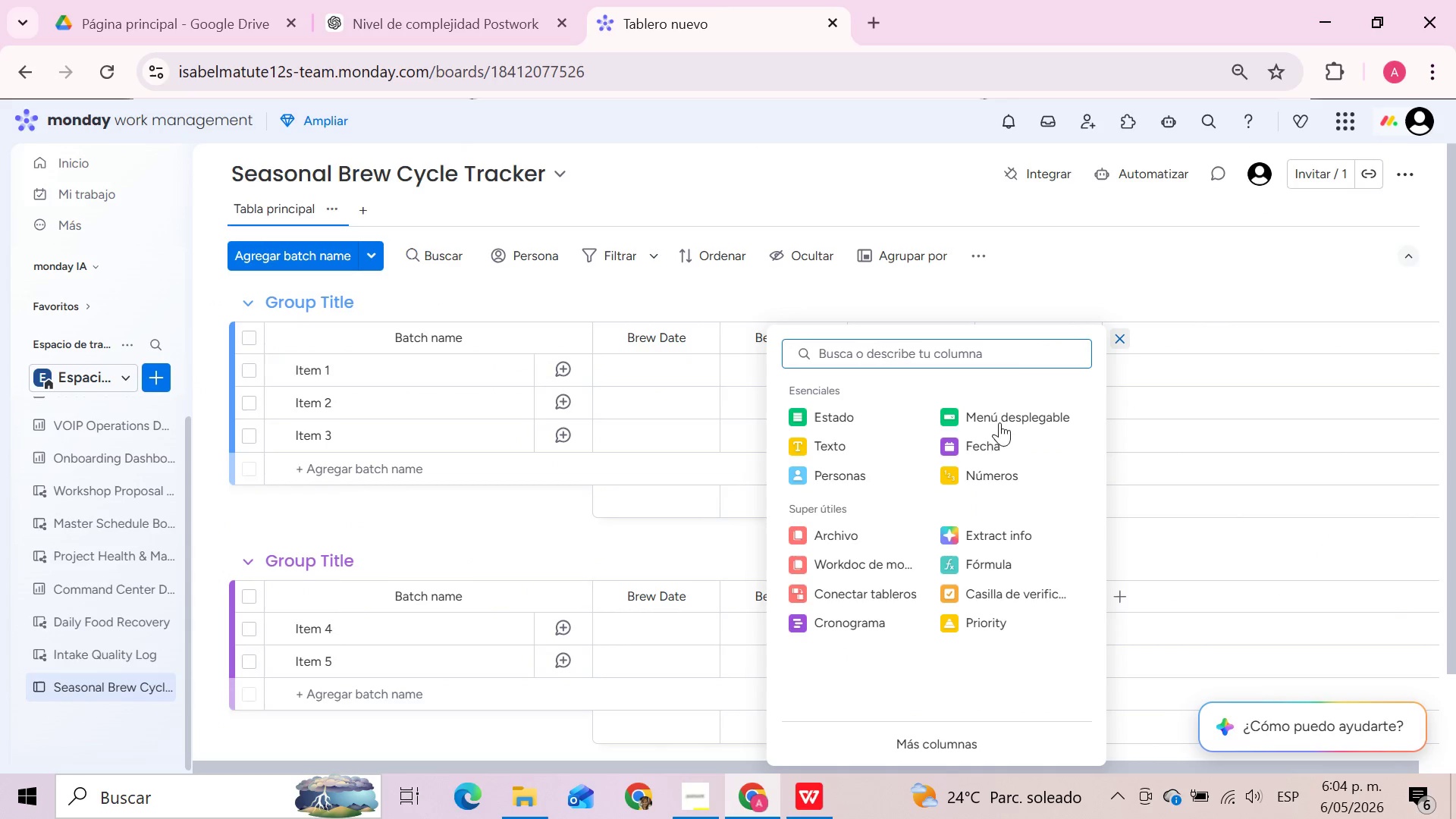 
left_click([980, 451])
 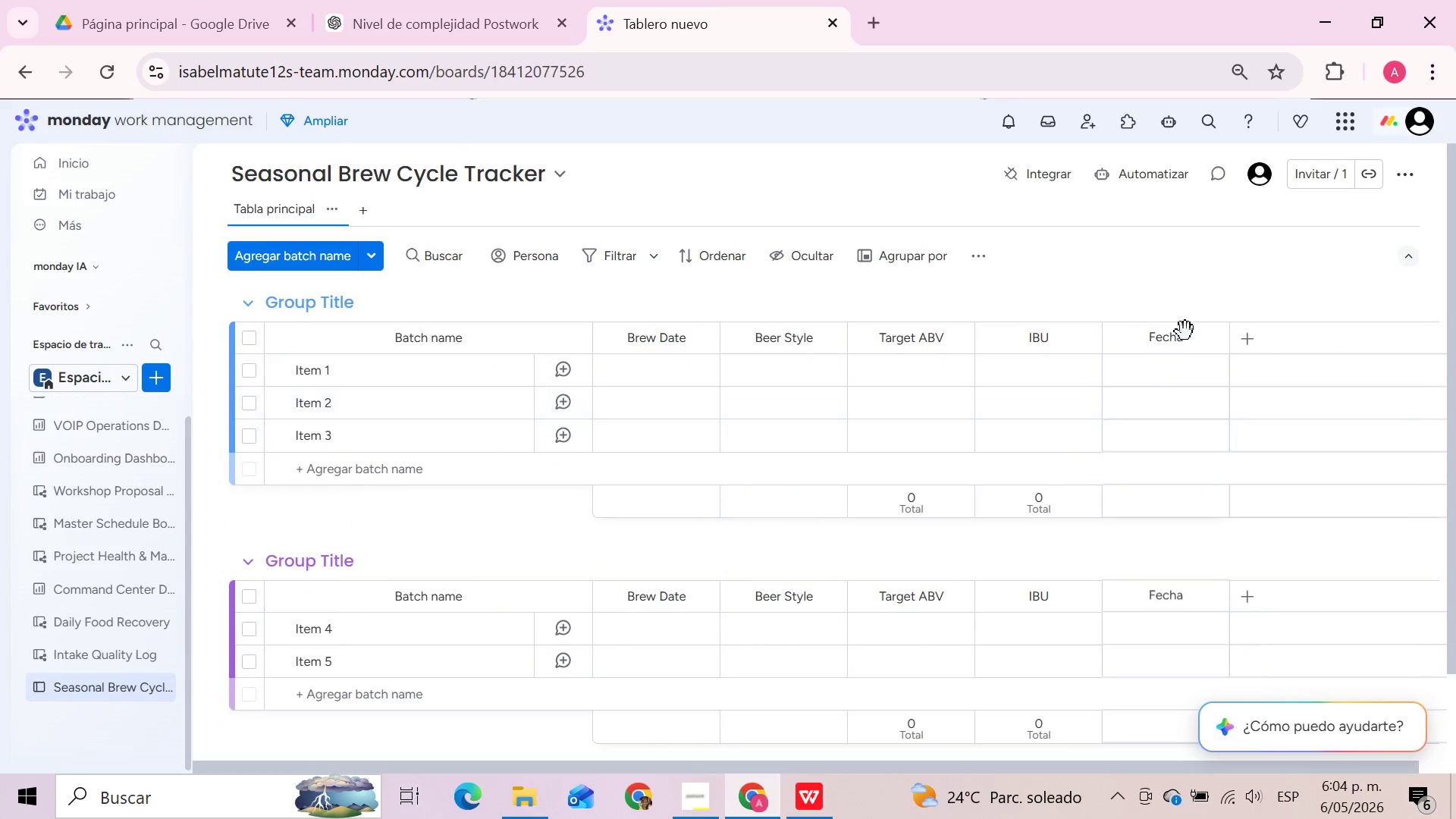 
left_click([1183, 337])
 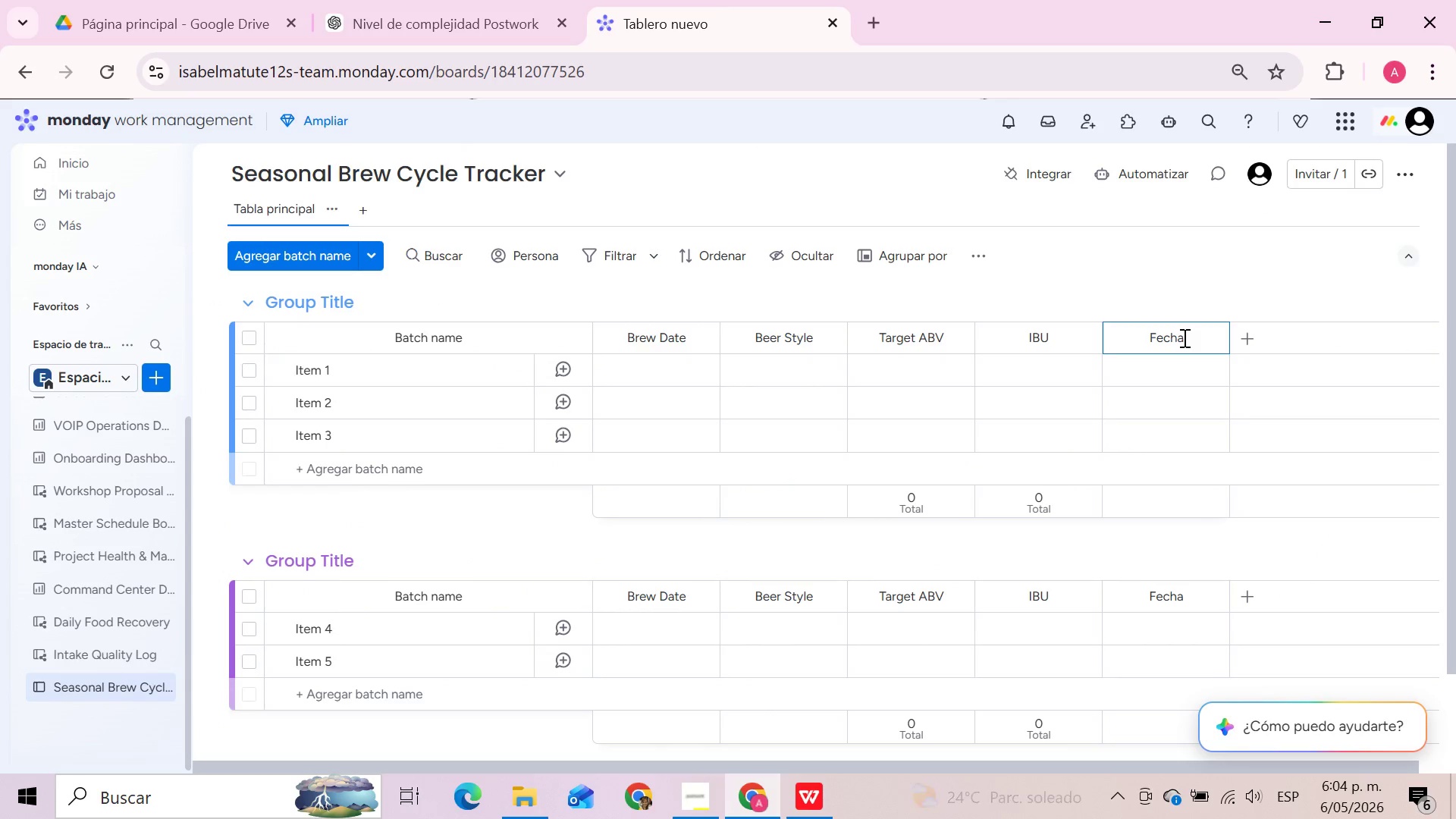 
hold_key(key=Backspace, duration=0.84)
 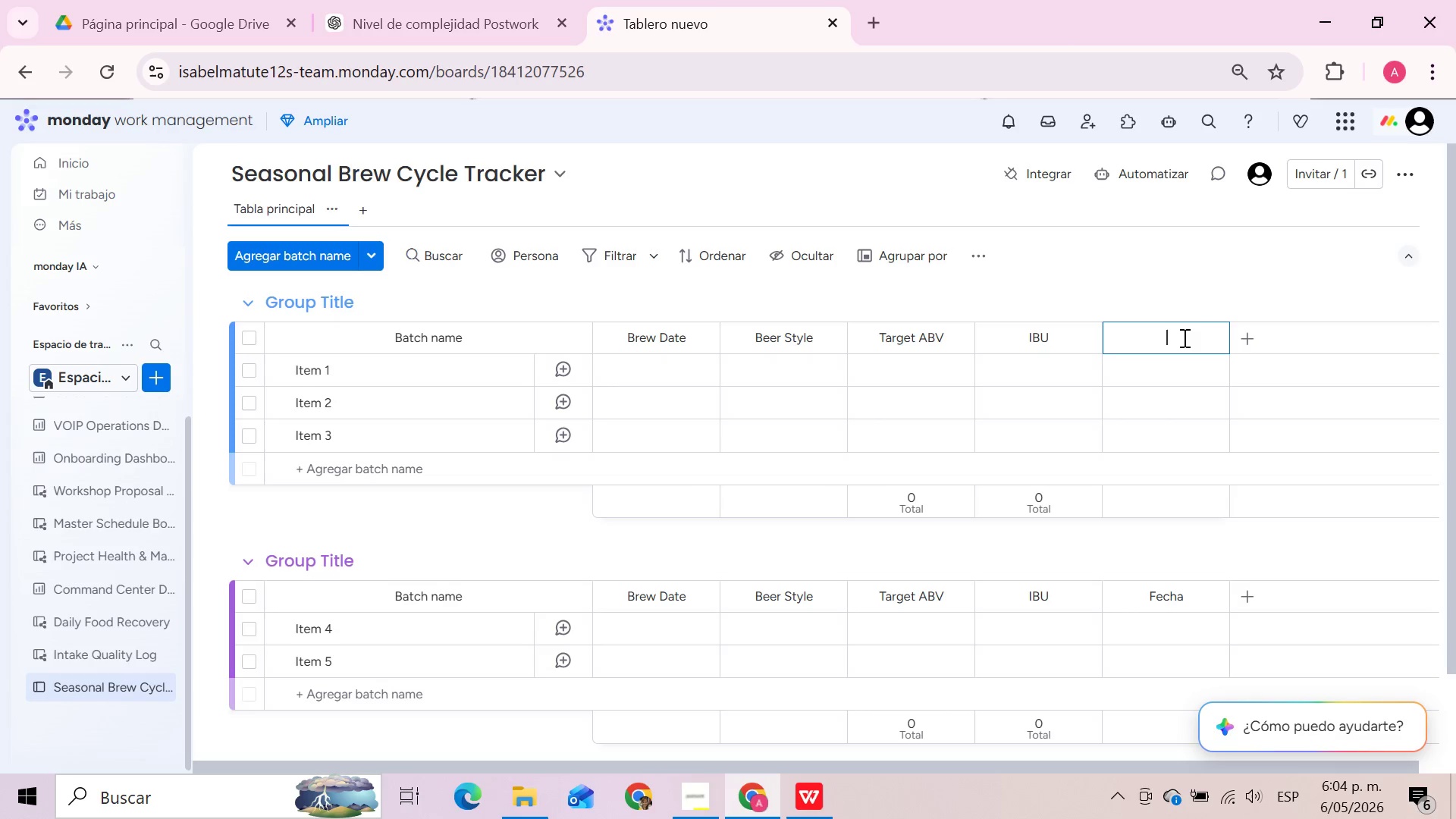 
key(Control+V)
 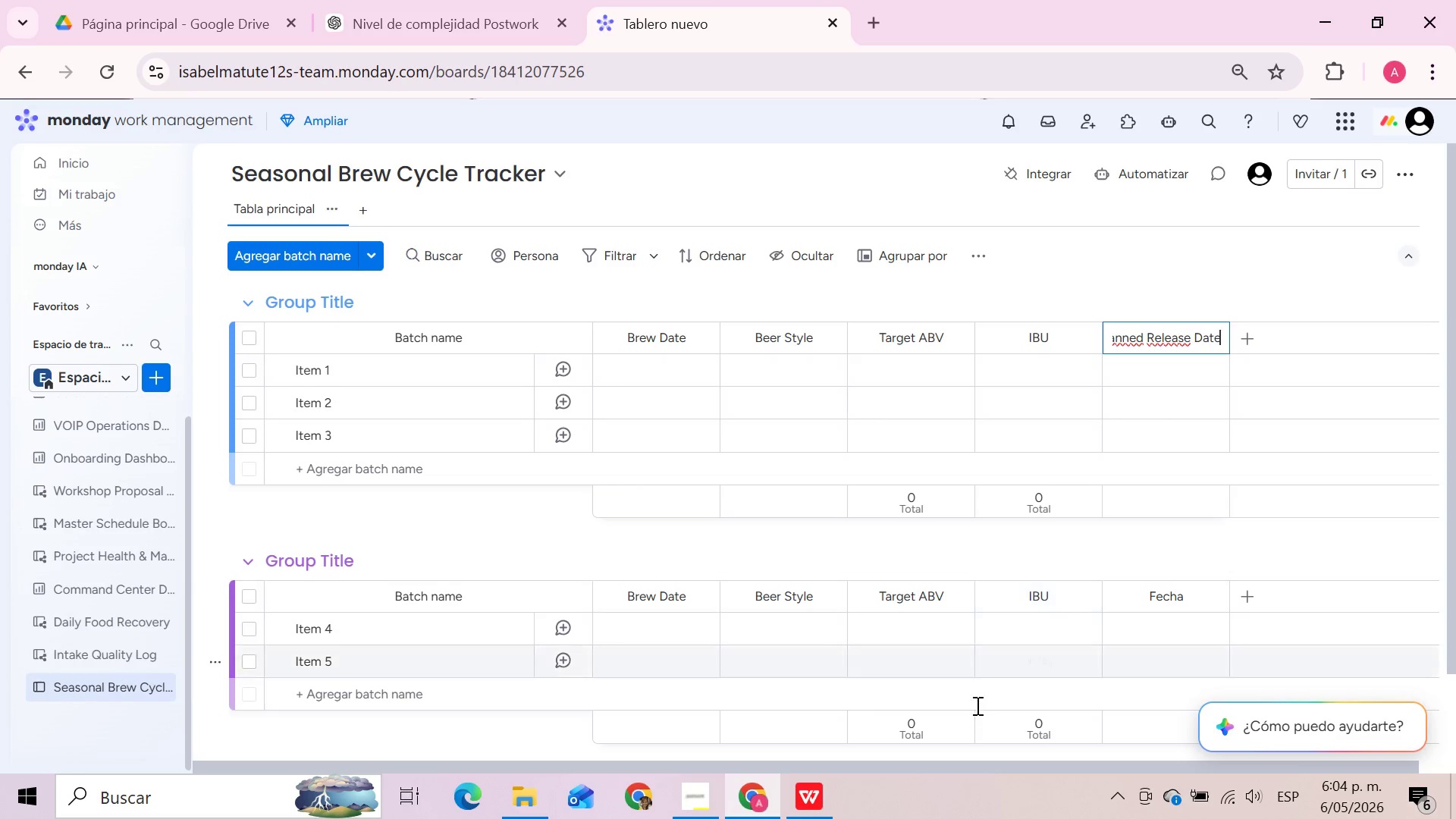 
left_click([1250, 338])
 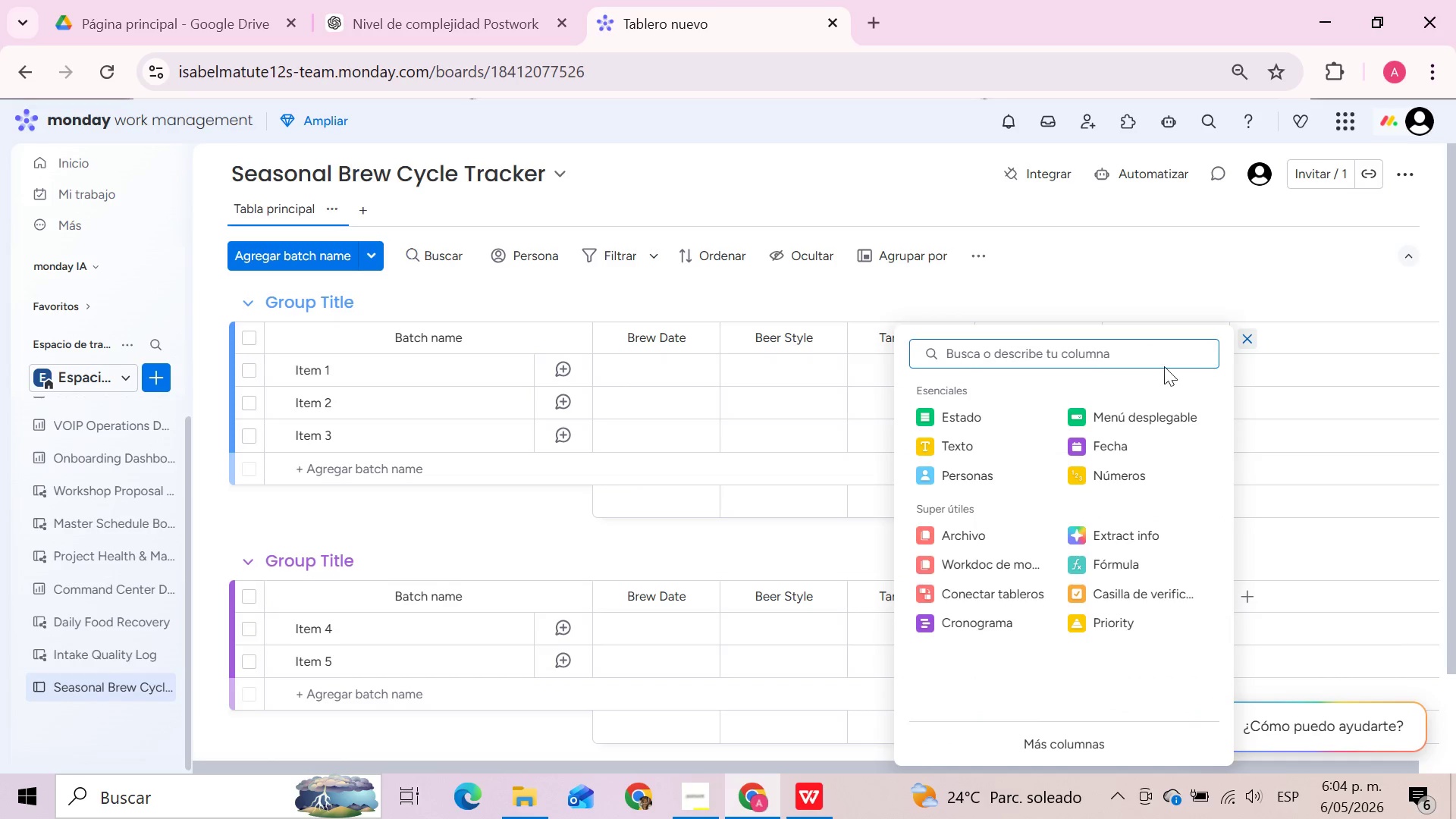 
left_click([986, 413])
 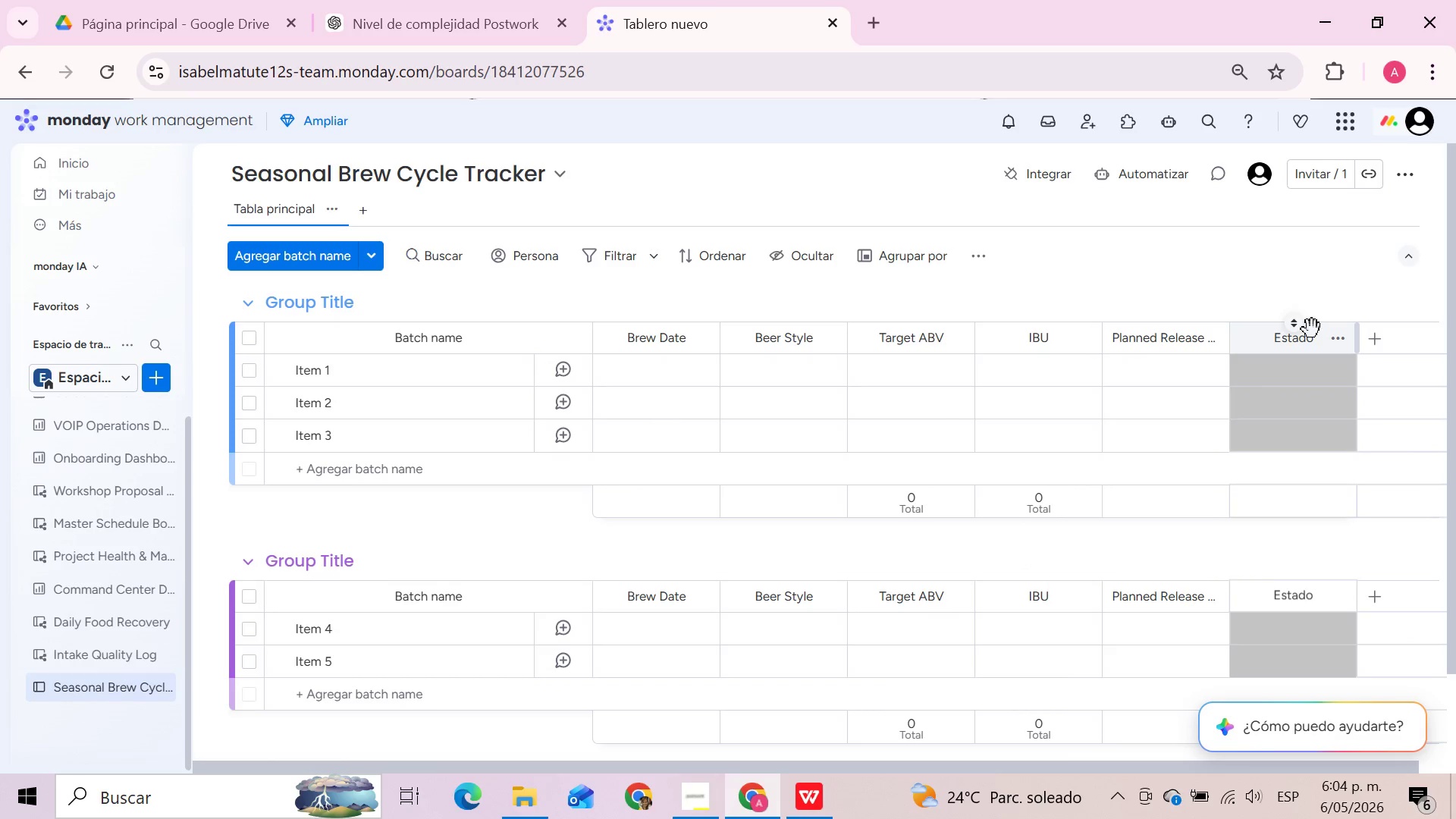 
left_click([1314, 334])
 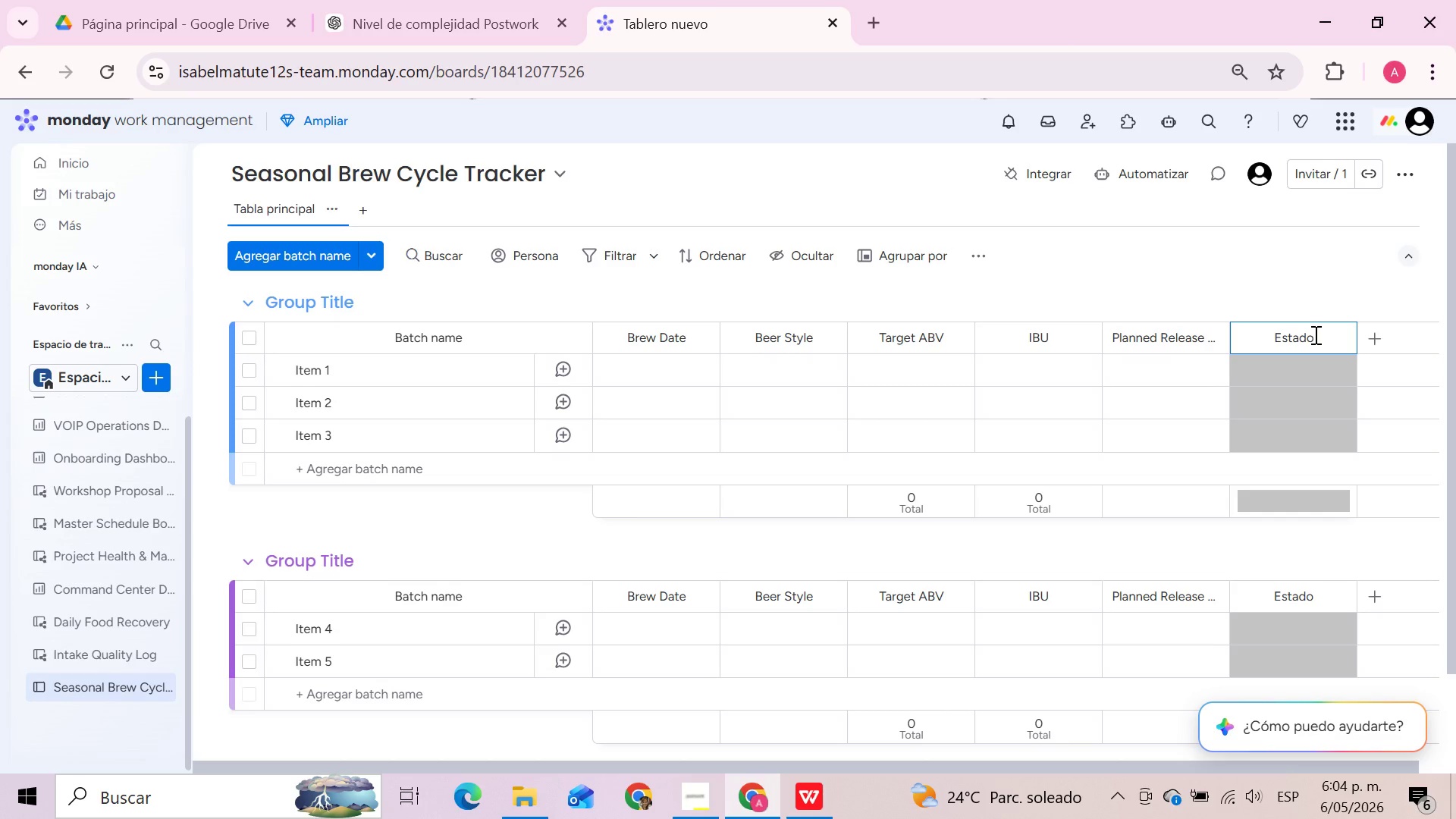 
hold_key(key=Backspace, duration=0.91)
 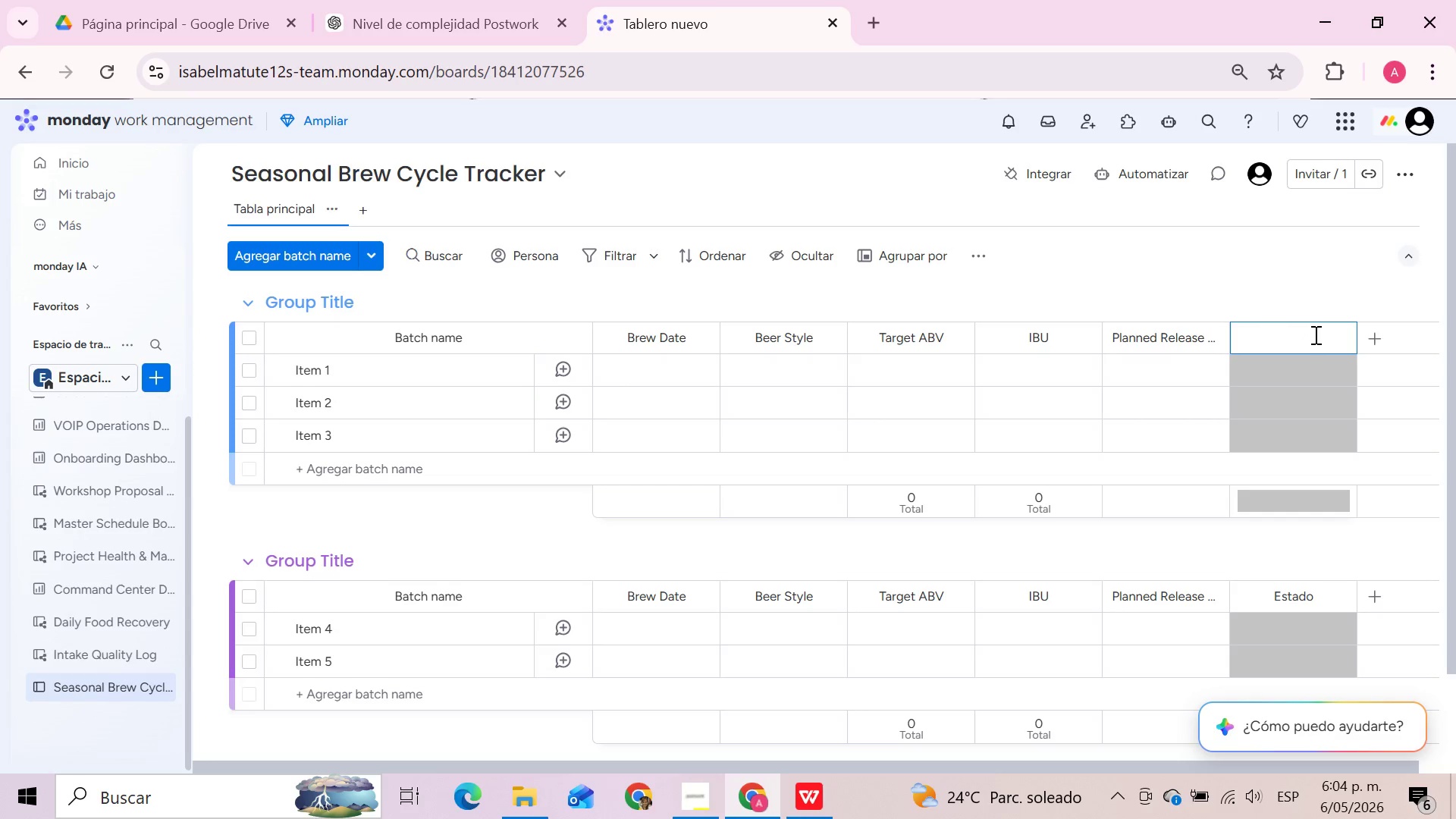 
type(Status)
 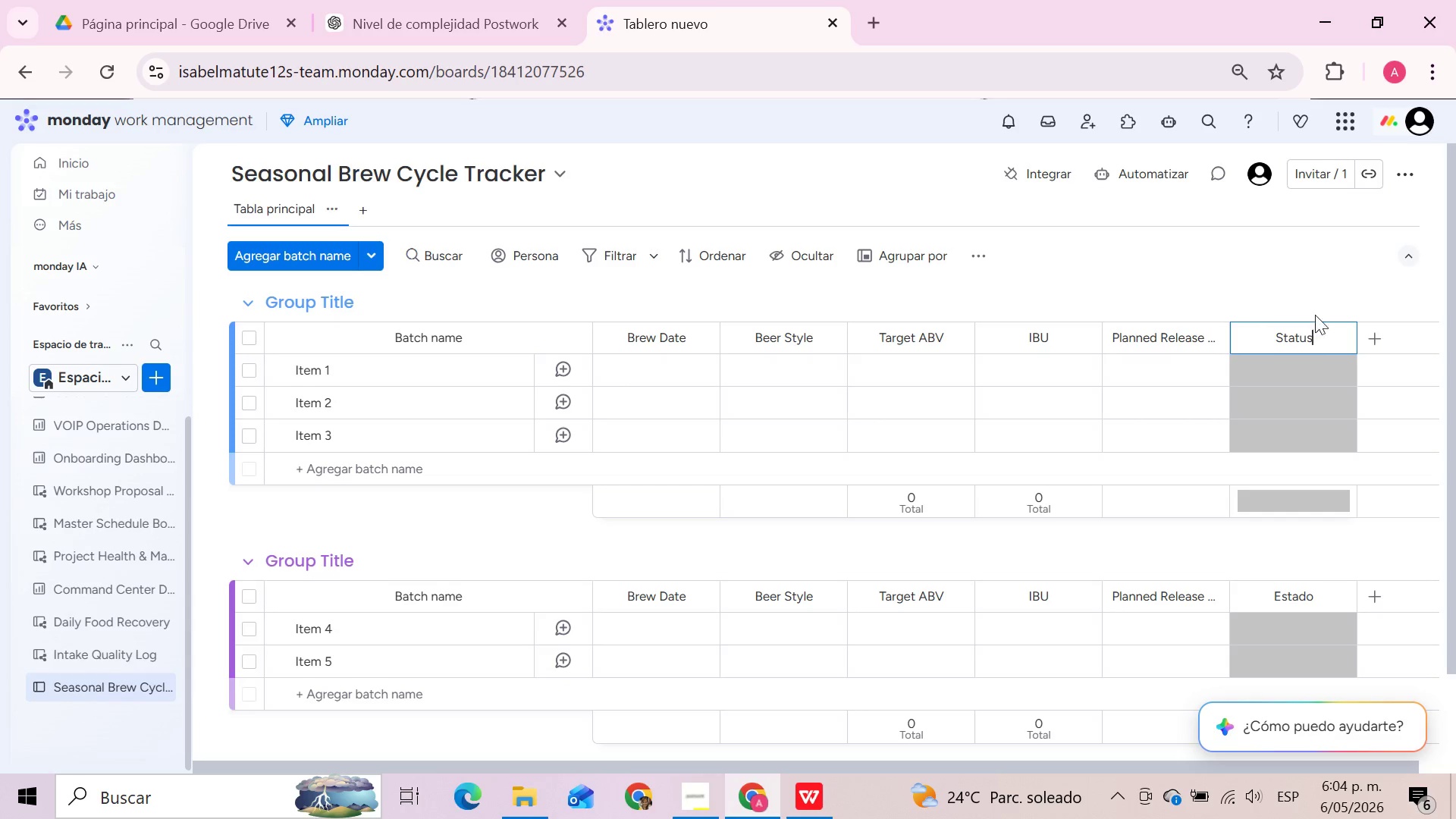 
left_click([1322, 277])
 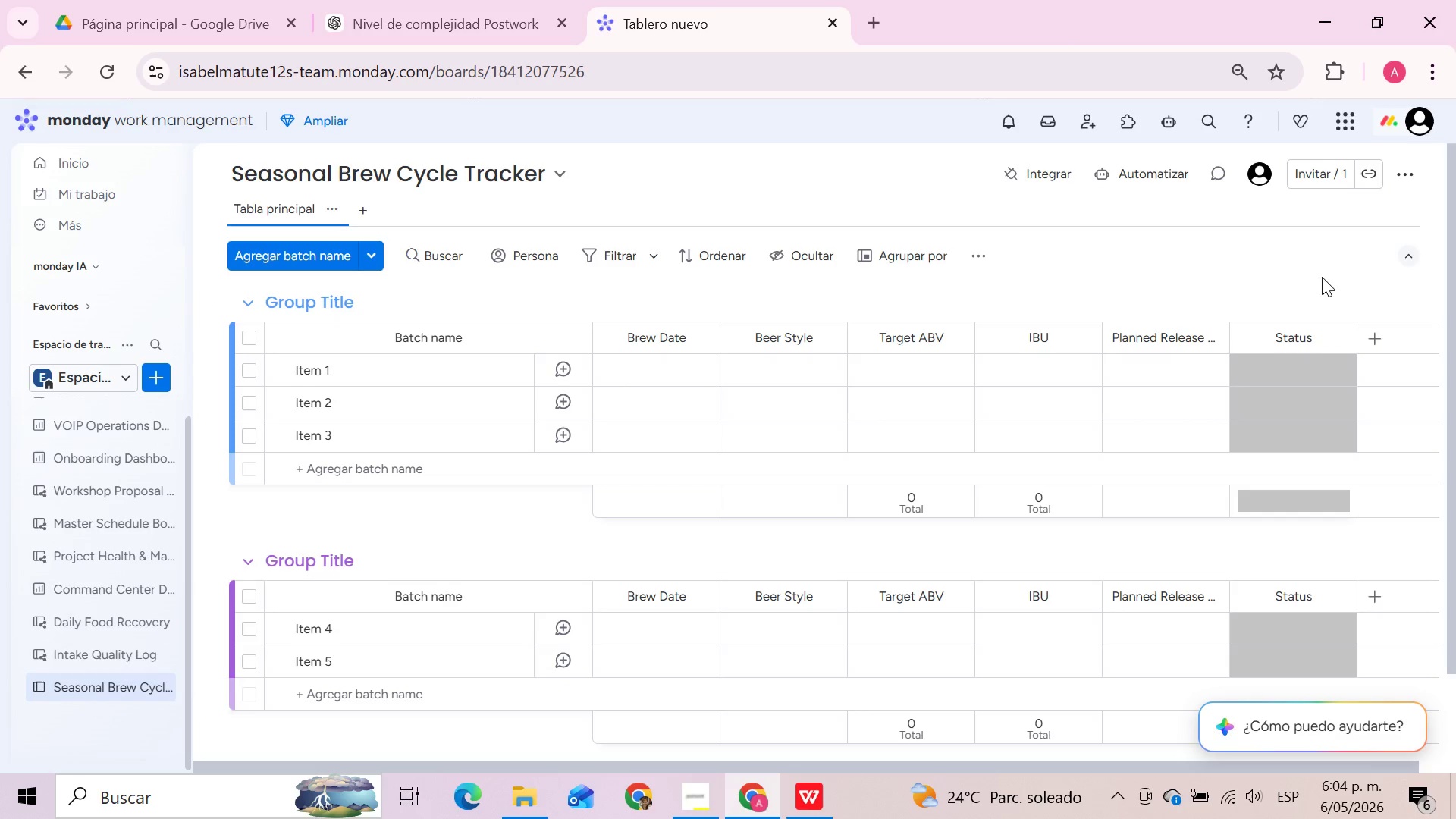 
mouse_move([1163, 438])
 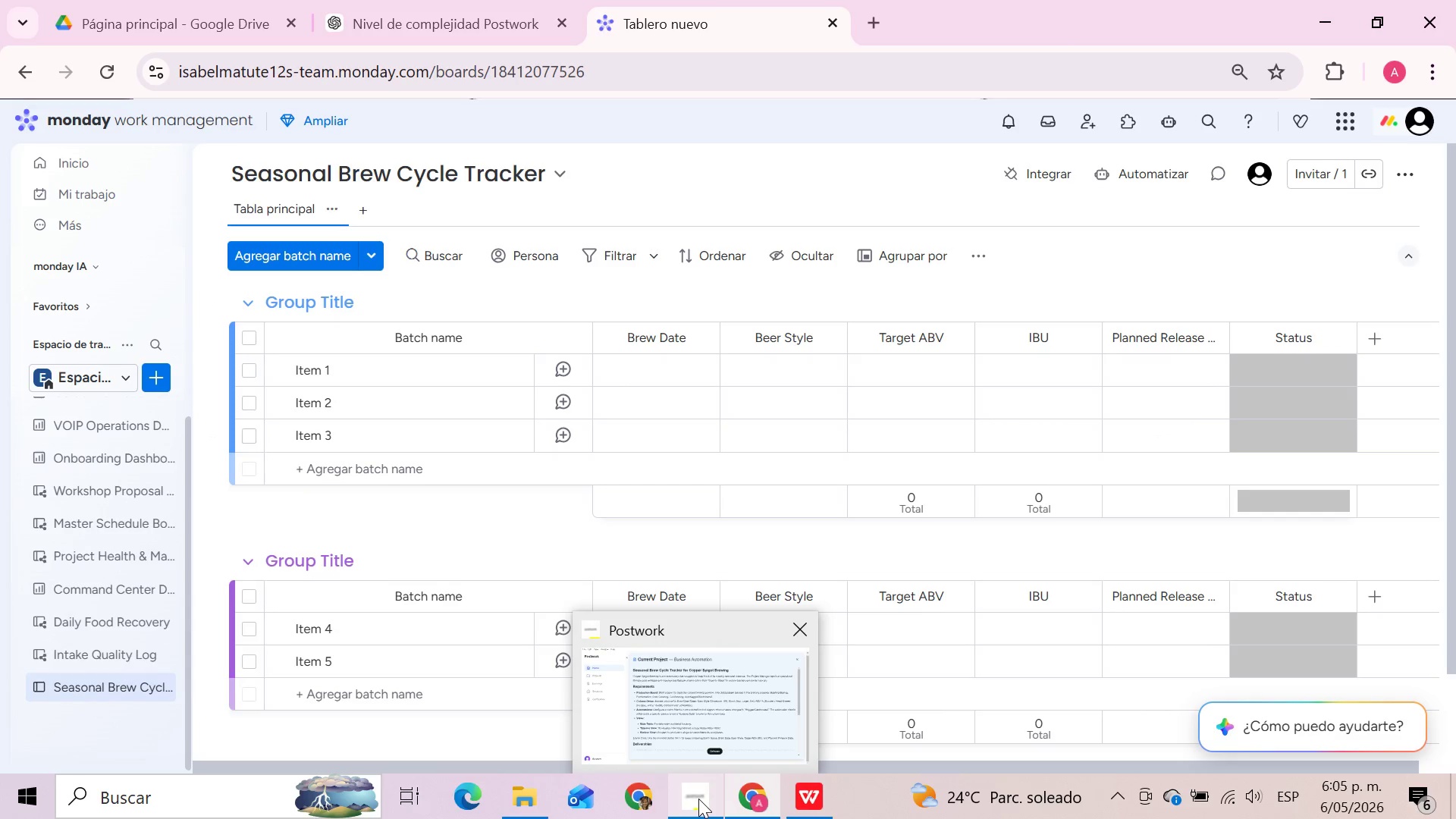 
left_click([819, 799])
 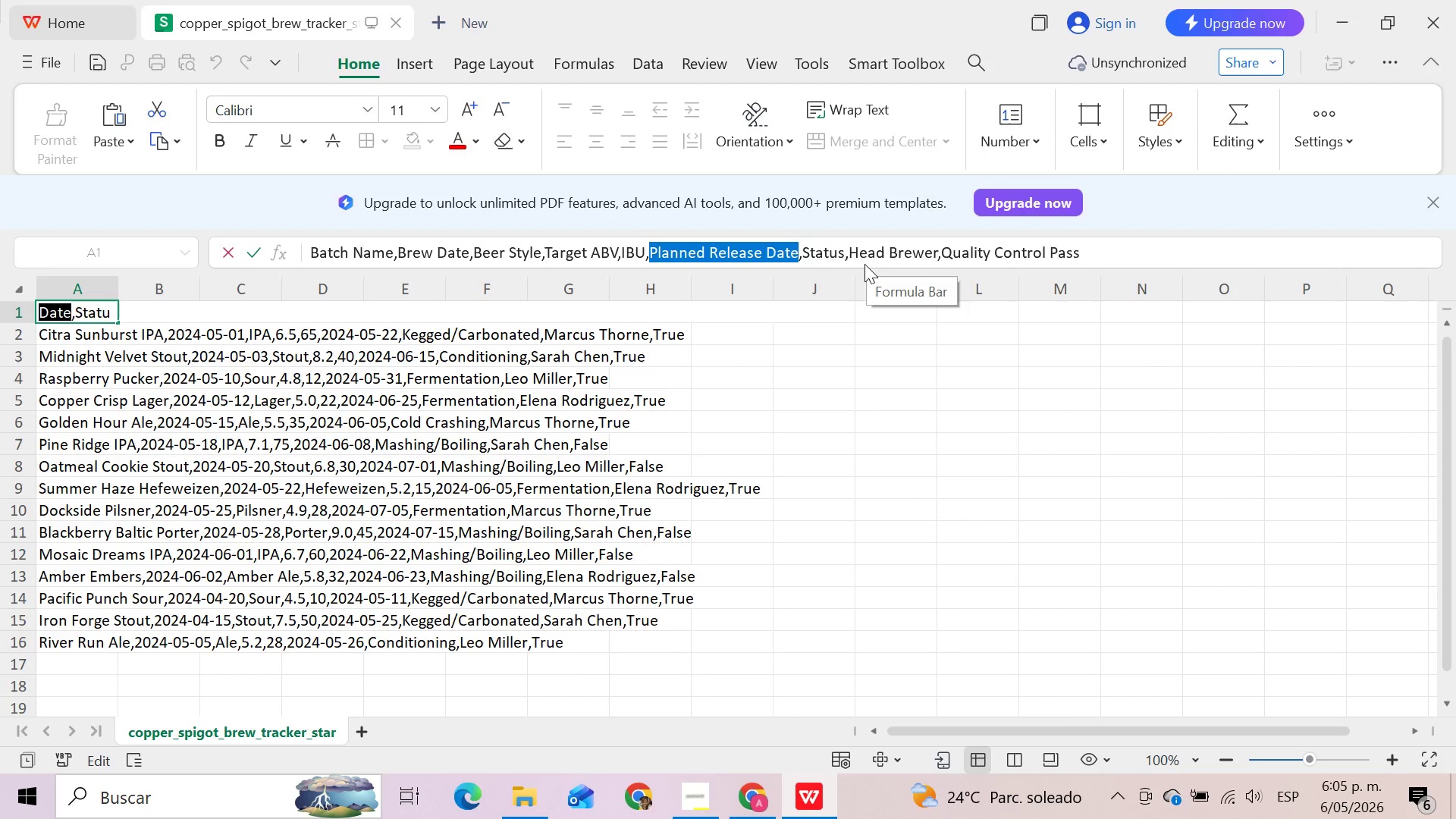 
wait(5.73)
 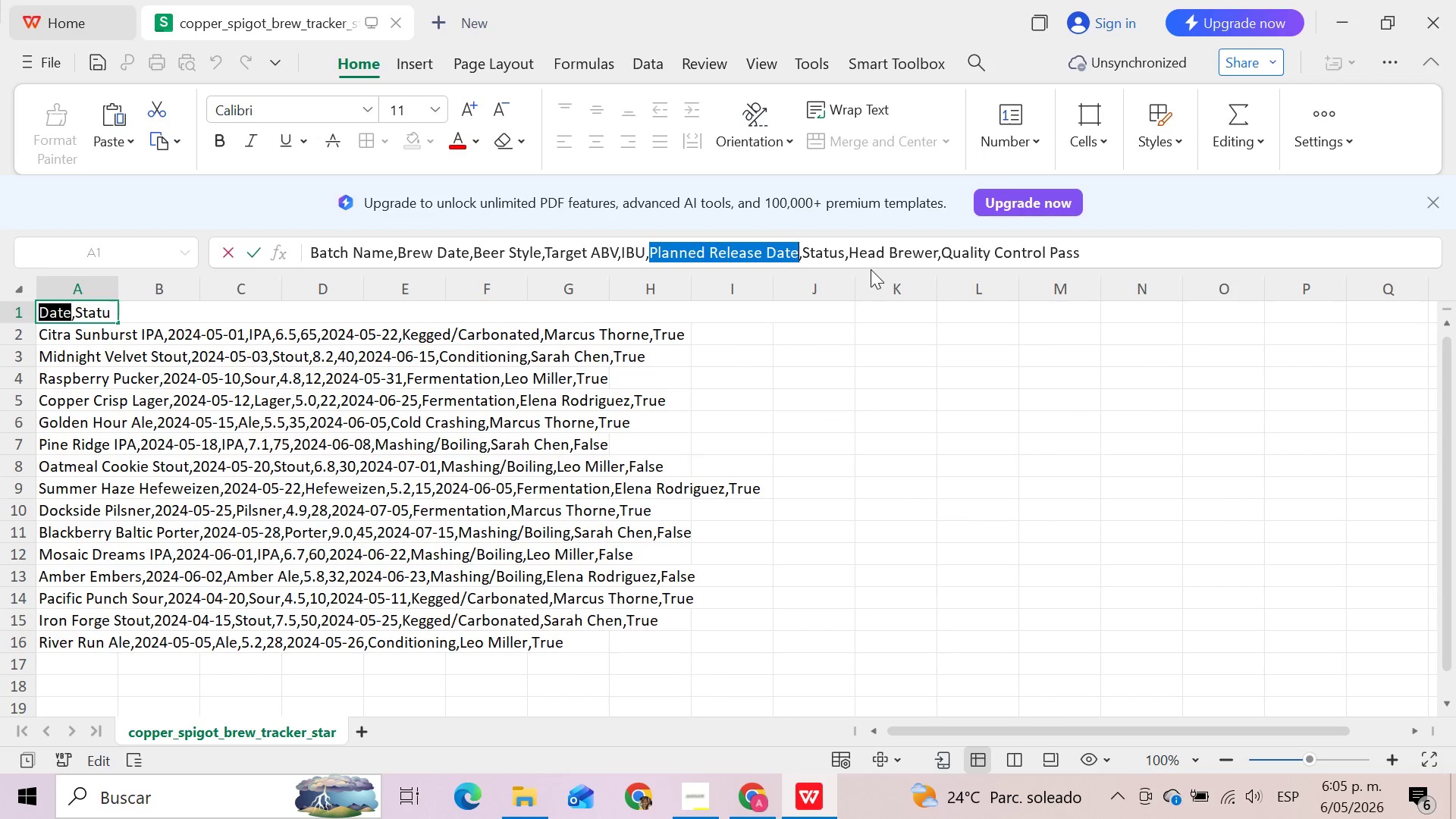 
left_click_drag(start_coordinate=[851, 252], to_coordinate=[937, 250])
 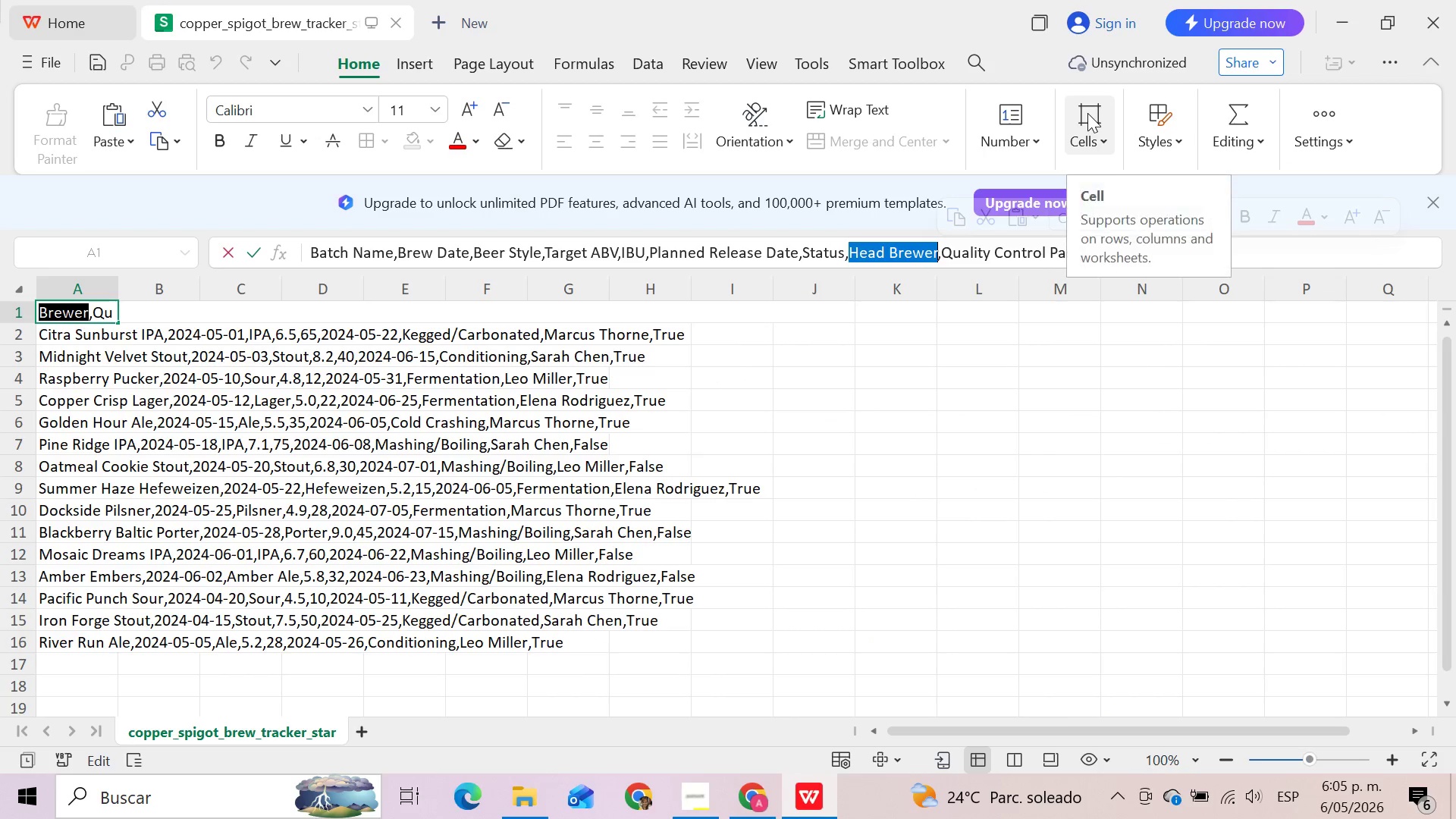 
key(Control+C)
 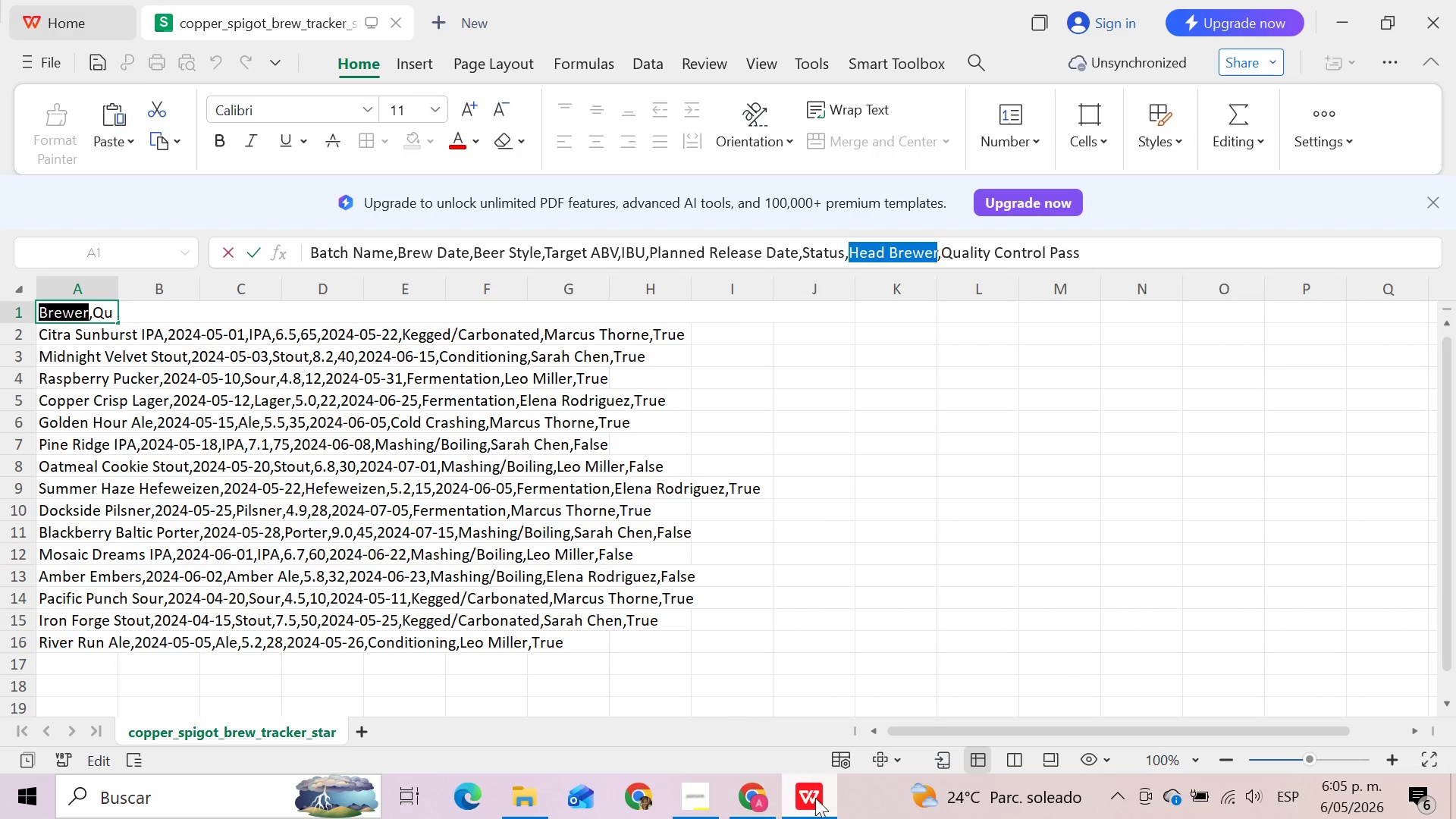 
left_click([767, 789])
 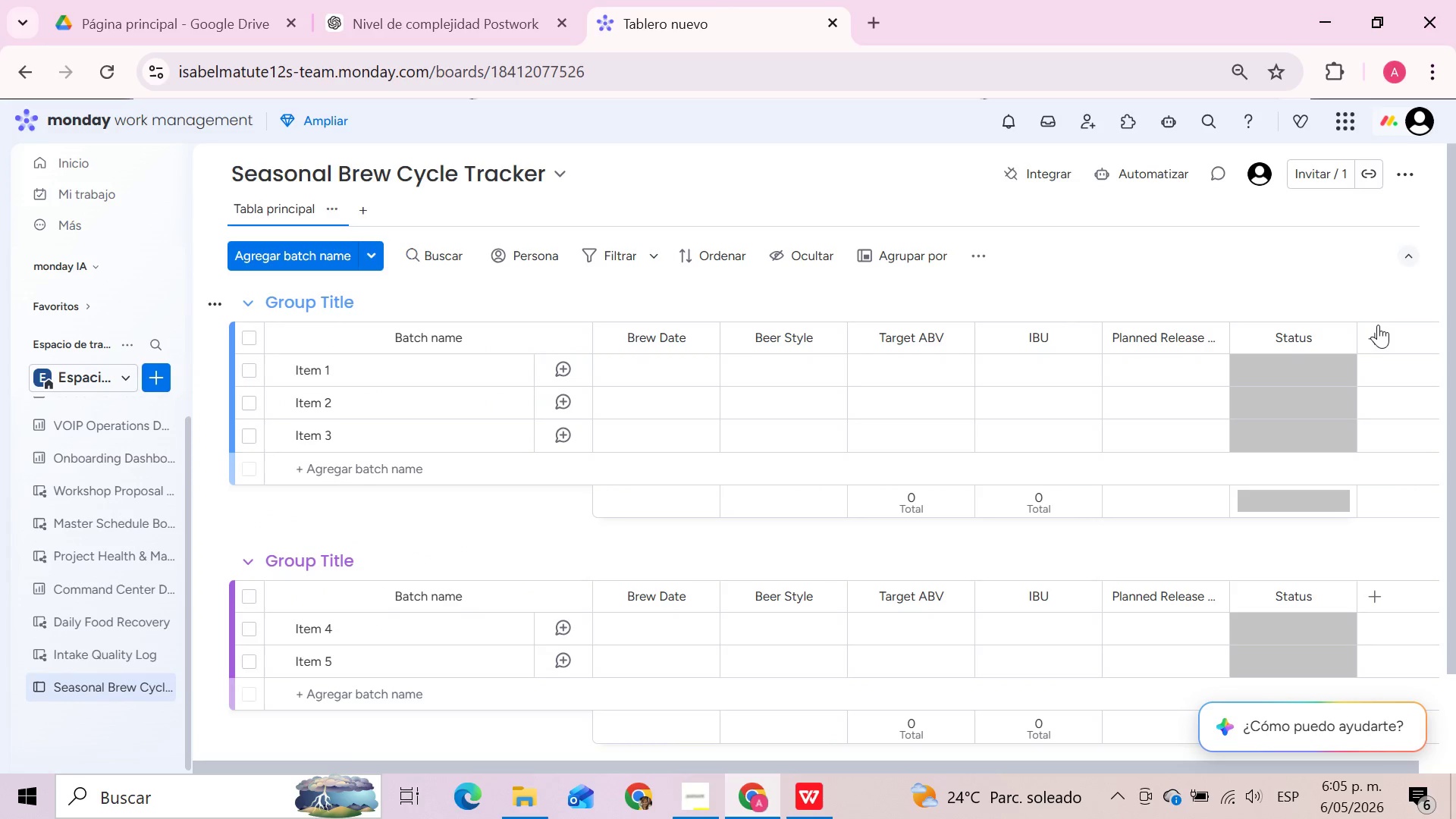 
left_click([1375, 334])
 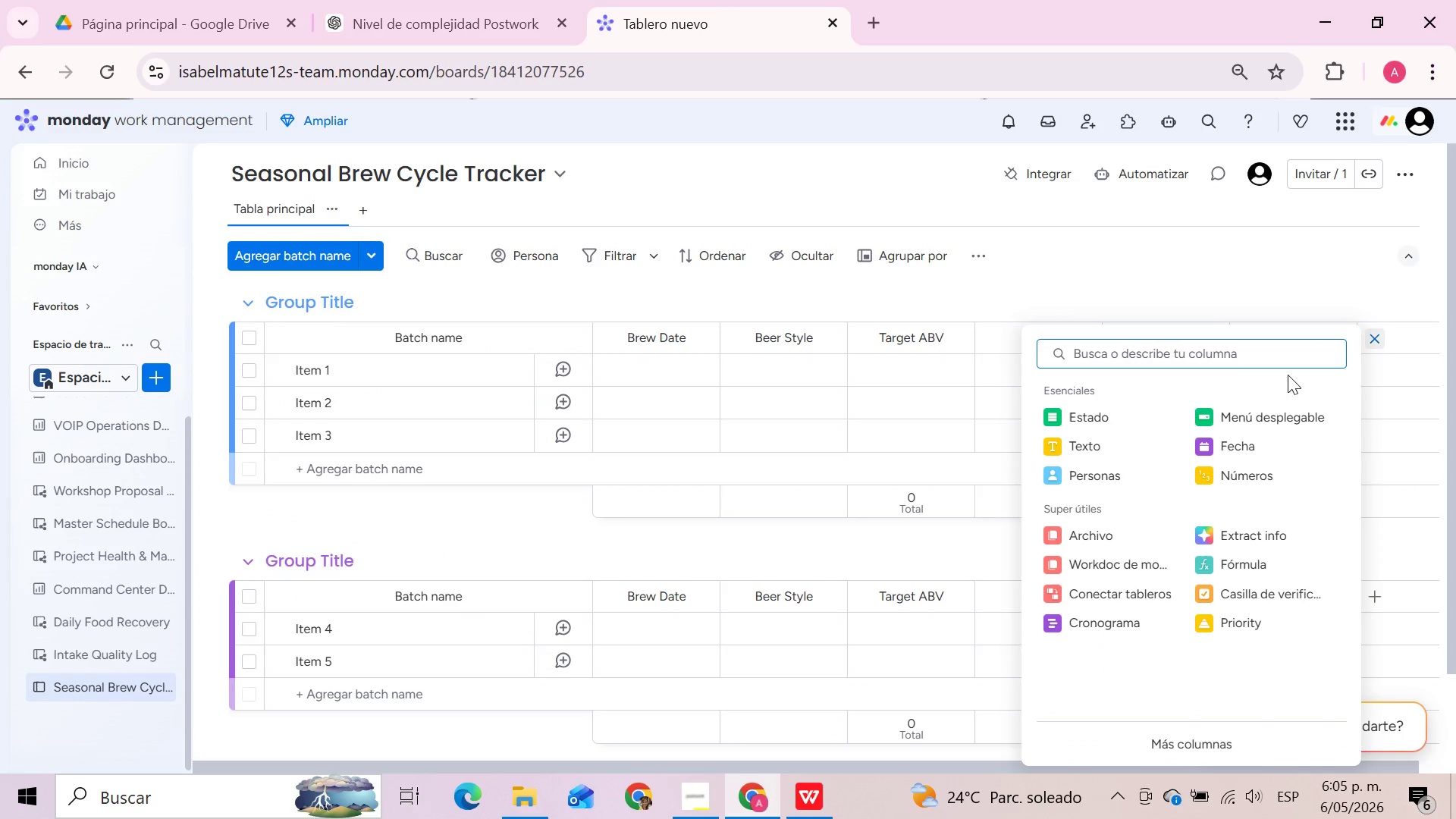 
left_click([1106, 441])
 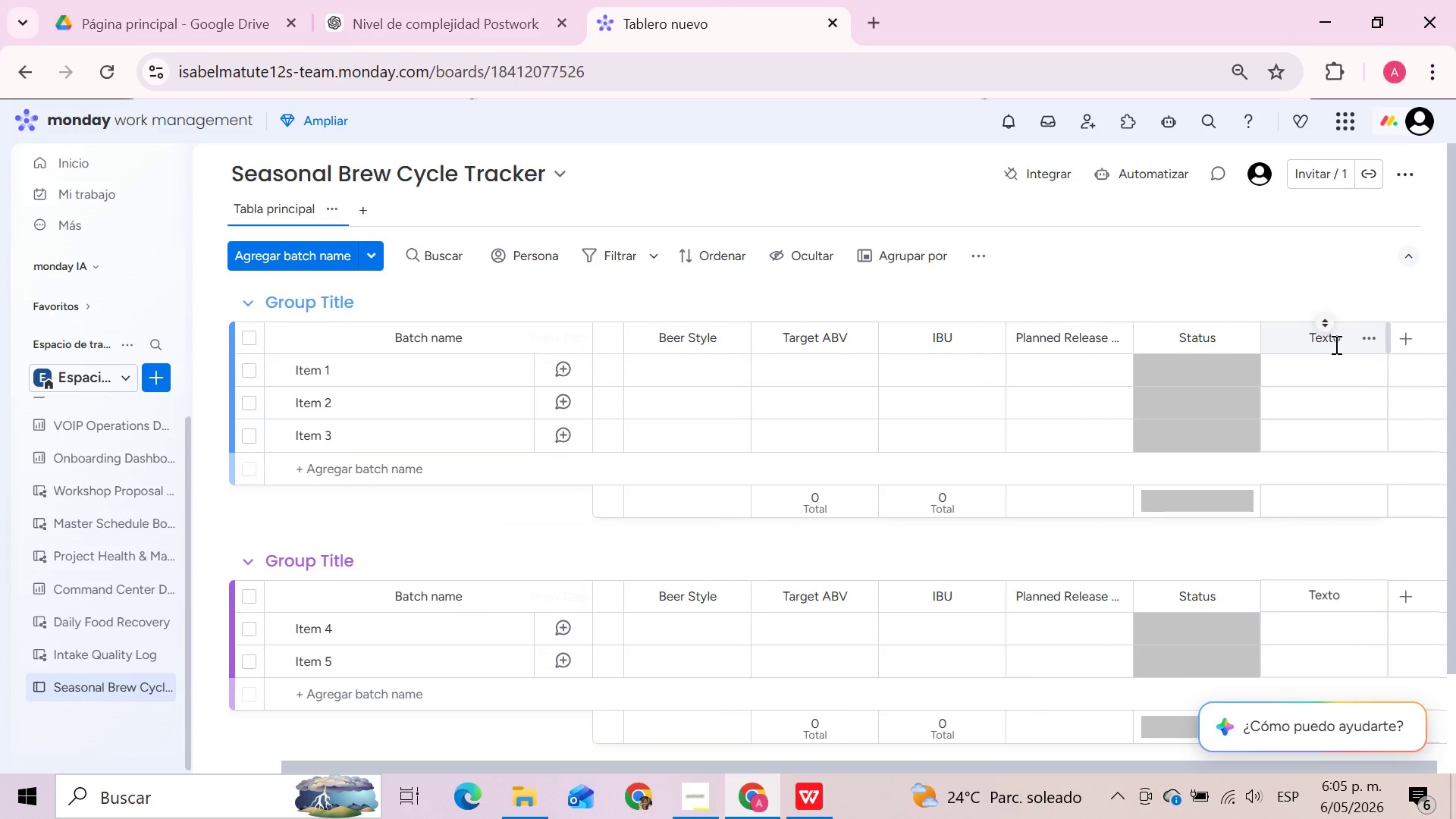 
left_click([1335, 342])
 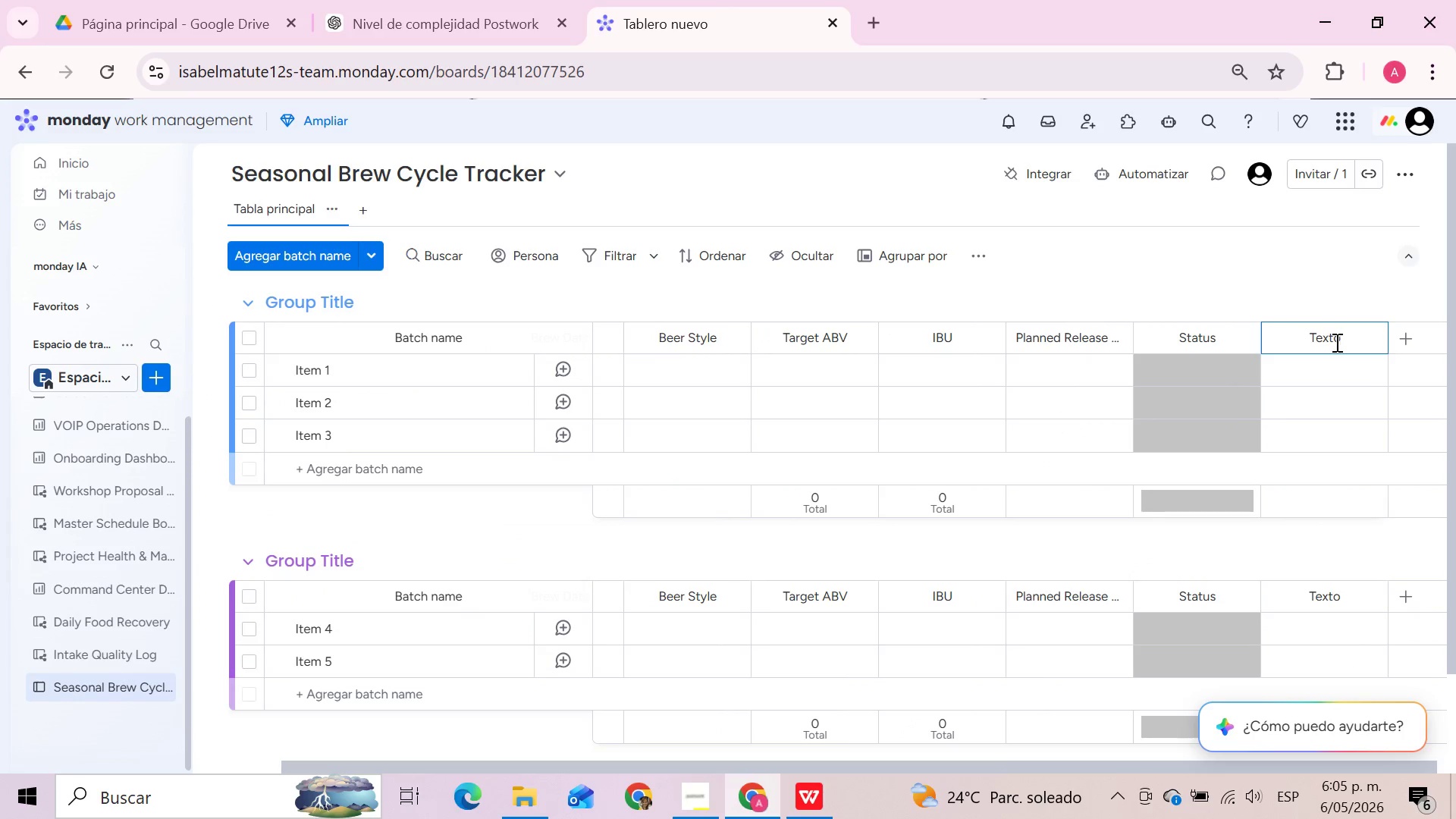 
hold_key(key=Backspace, duration=1.23)
 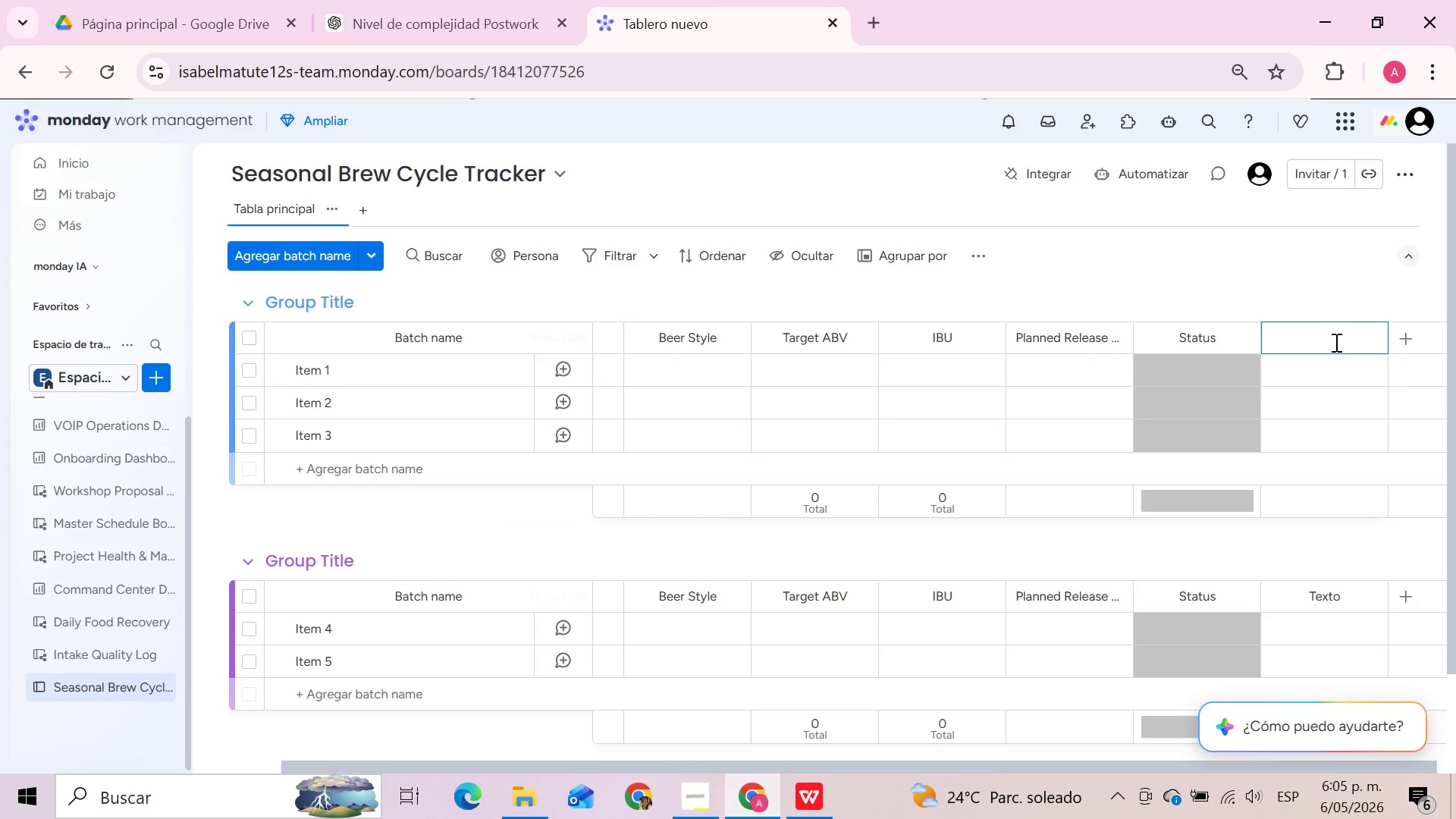 
key(Control+V)
 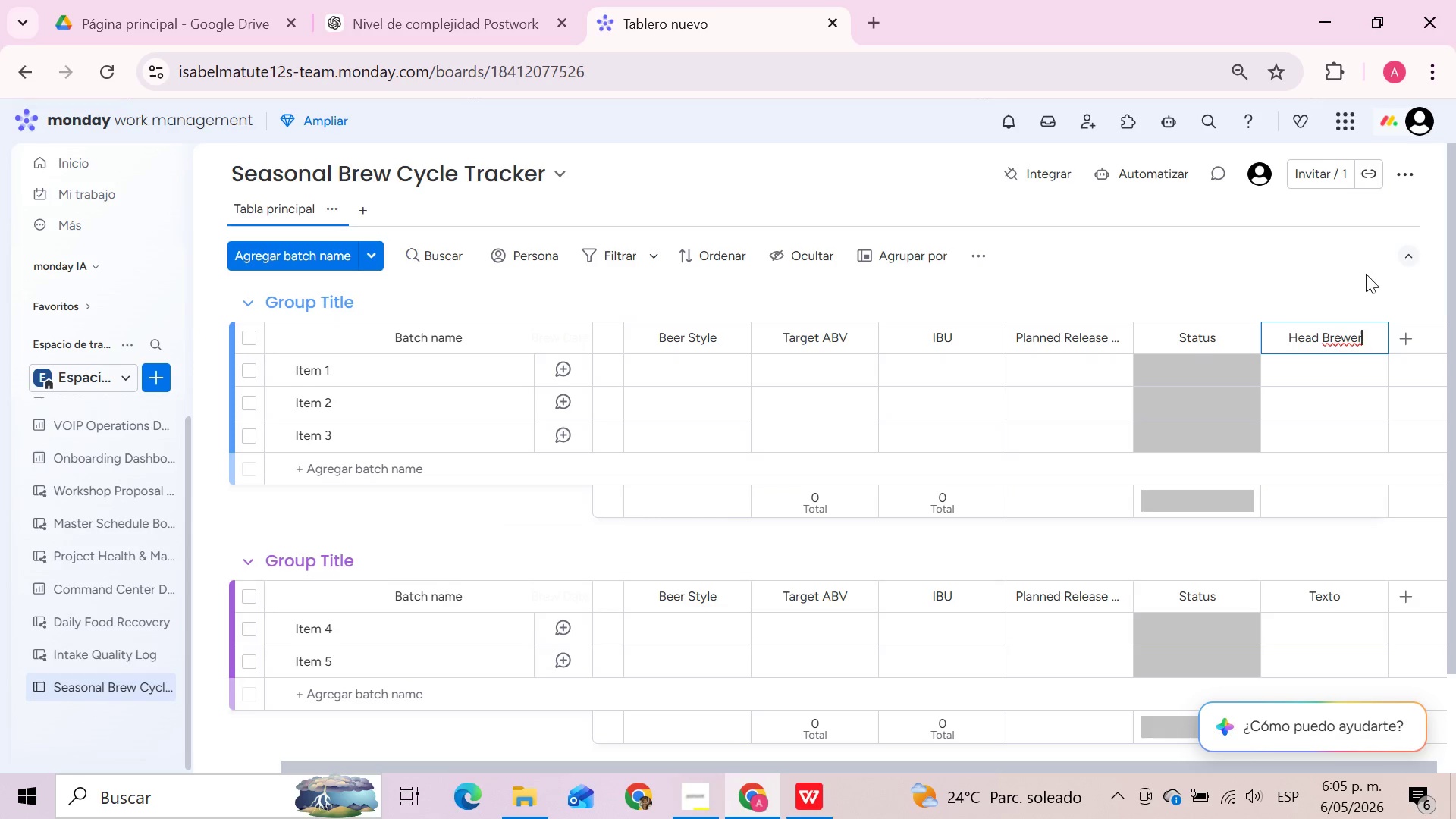 
left_click([1366, 274])
 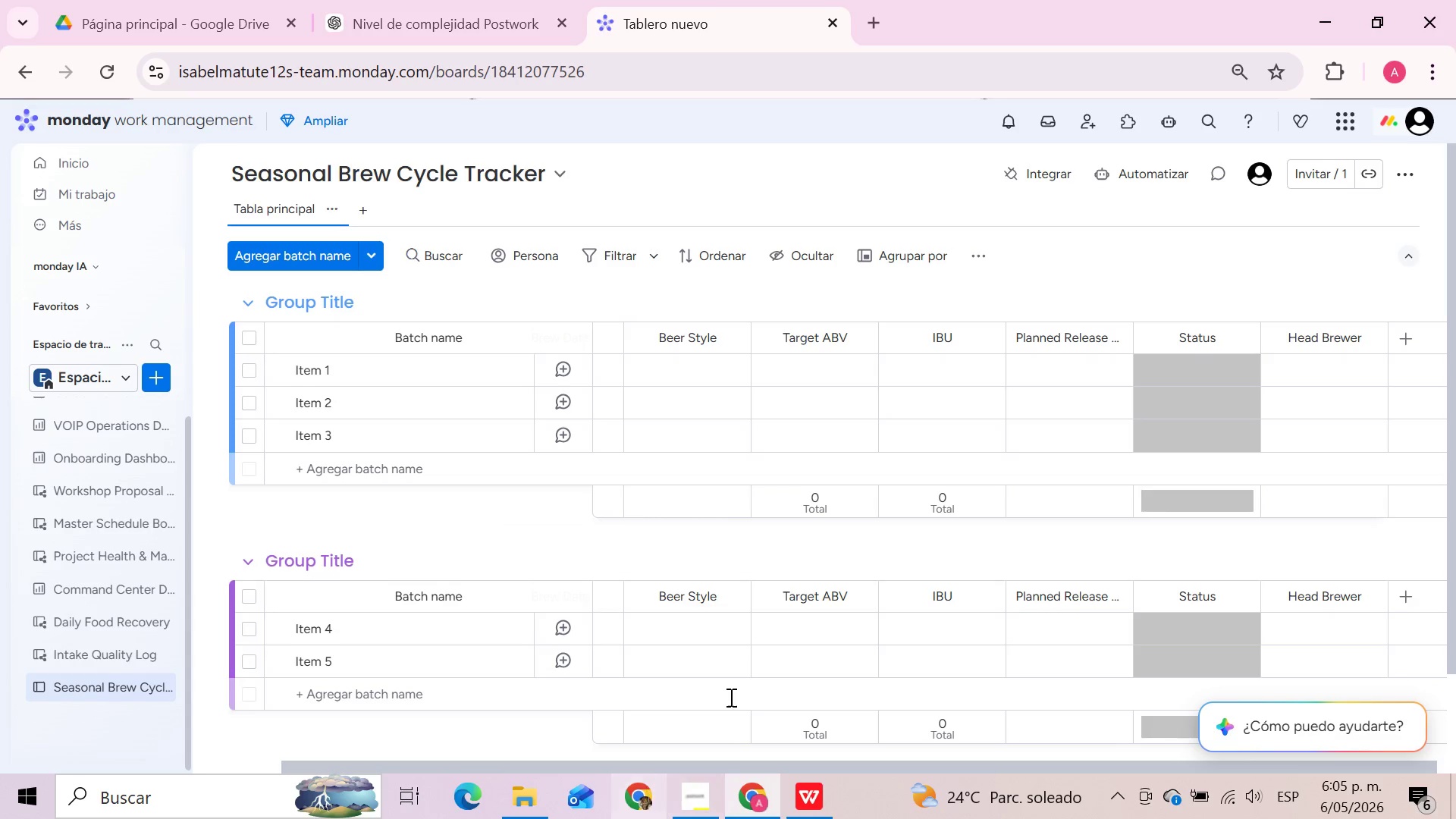 
mouse_move([711, 802])
 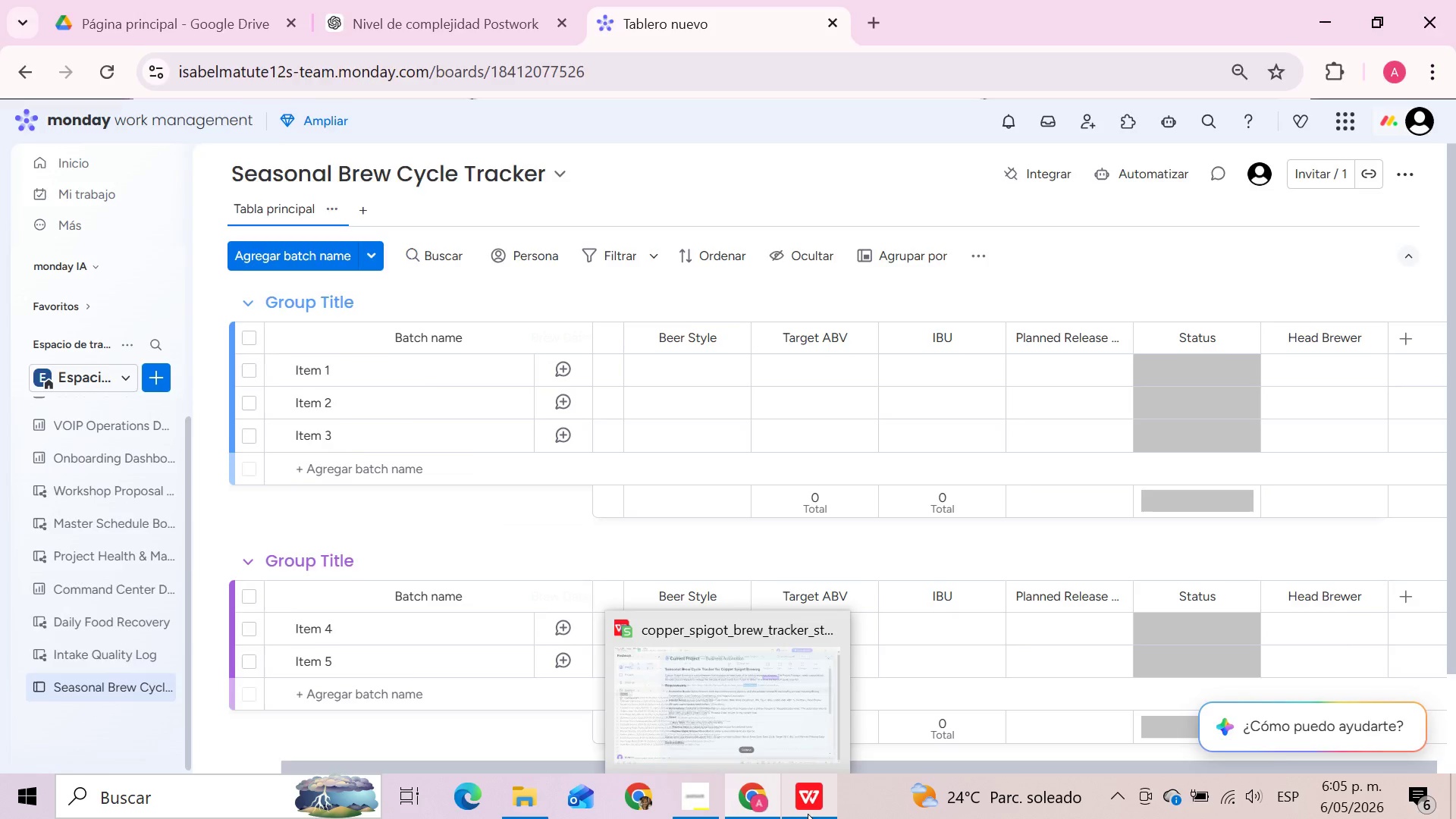 
left_click([812, 814])
 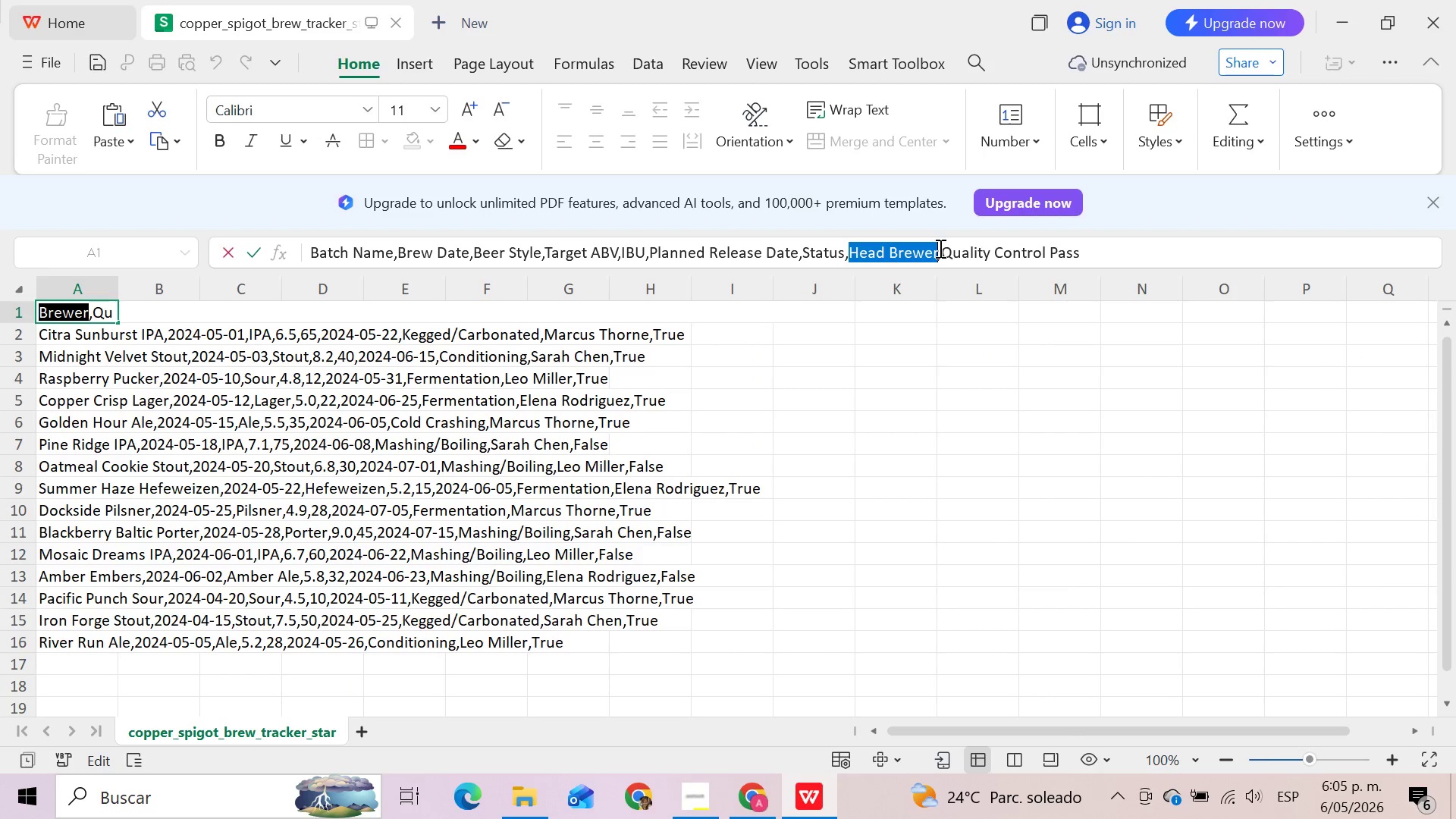 
left_click_drag(start_coordinate=[944, 248], to_coordinate=[1100, 253])
 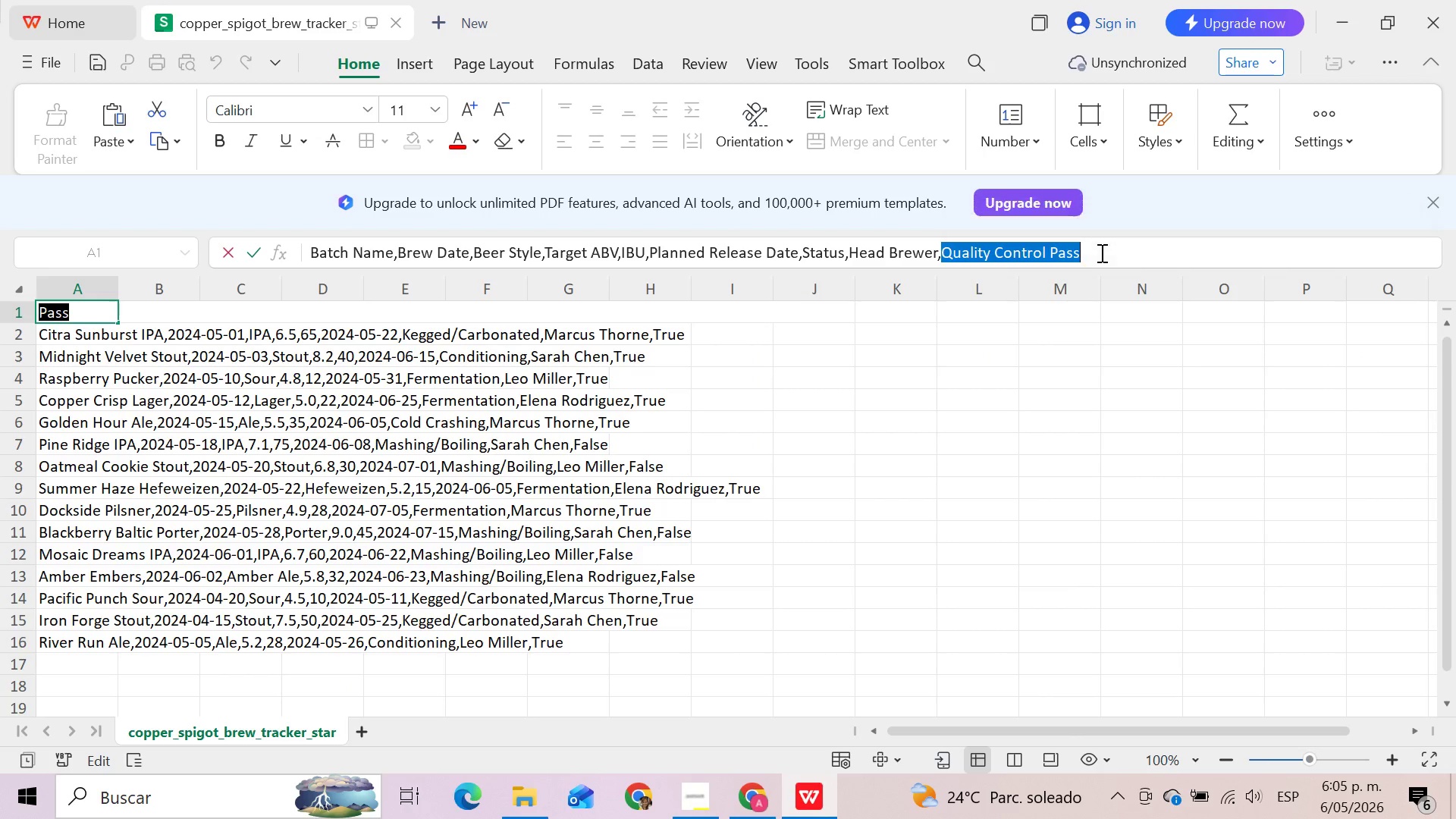 
key(Control+C)
 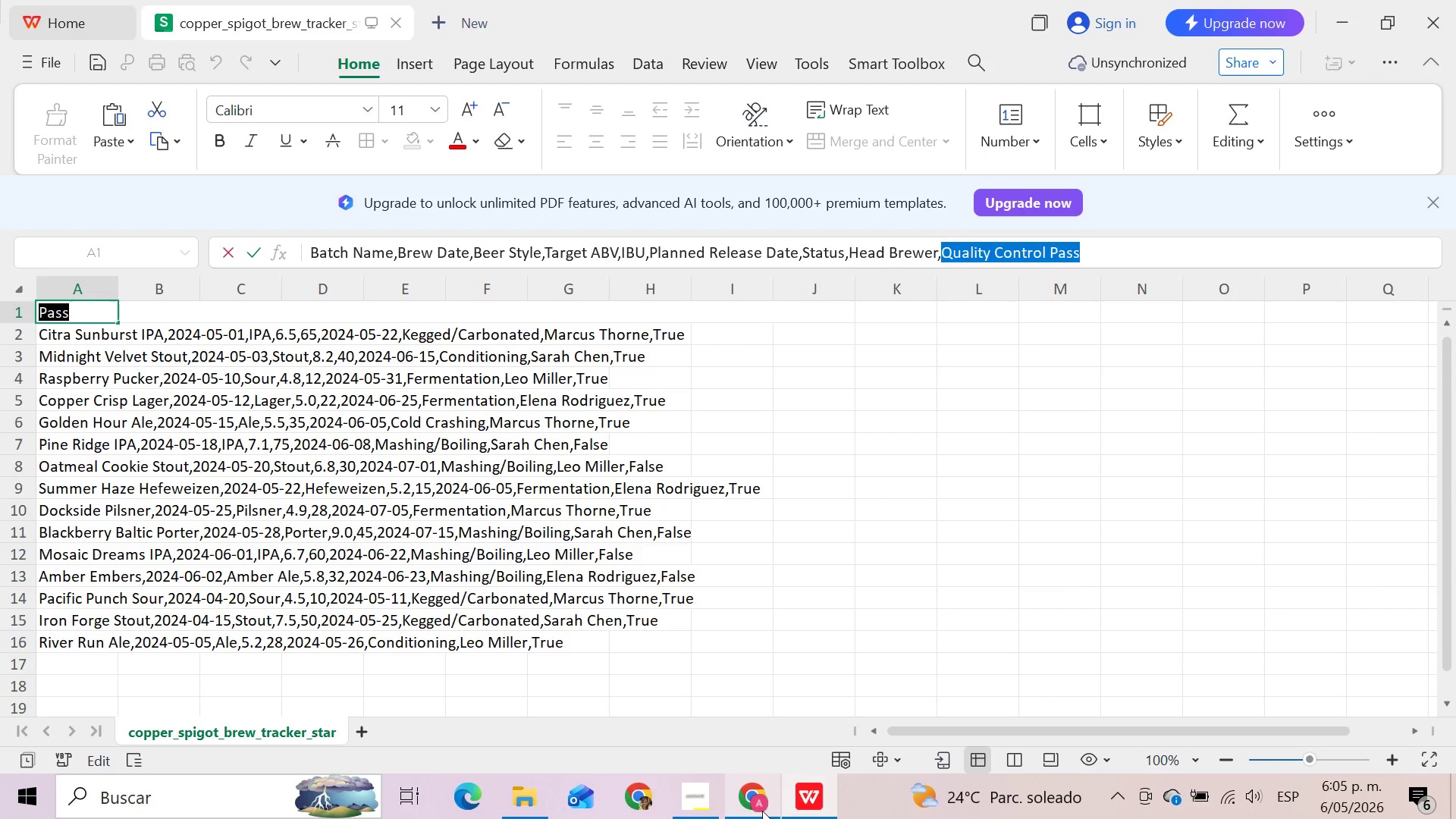 
left_click([759, 799])
 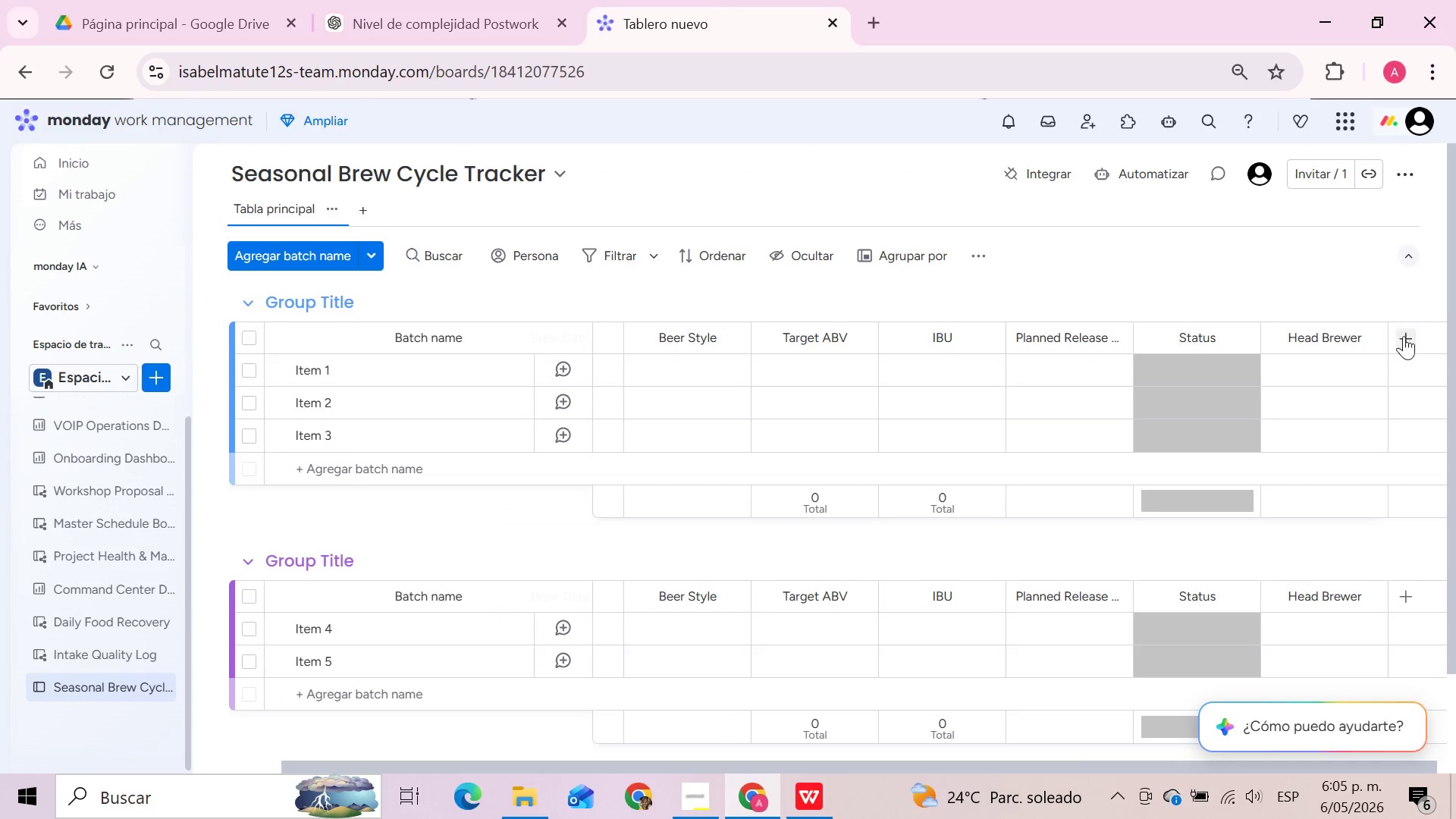 
left_click([1404, 336])
 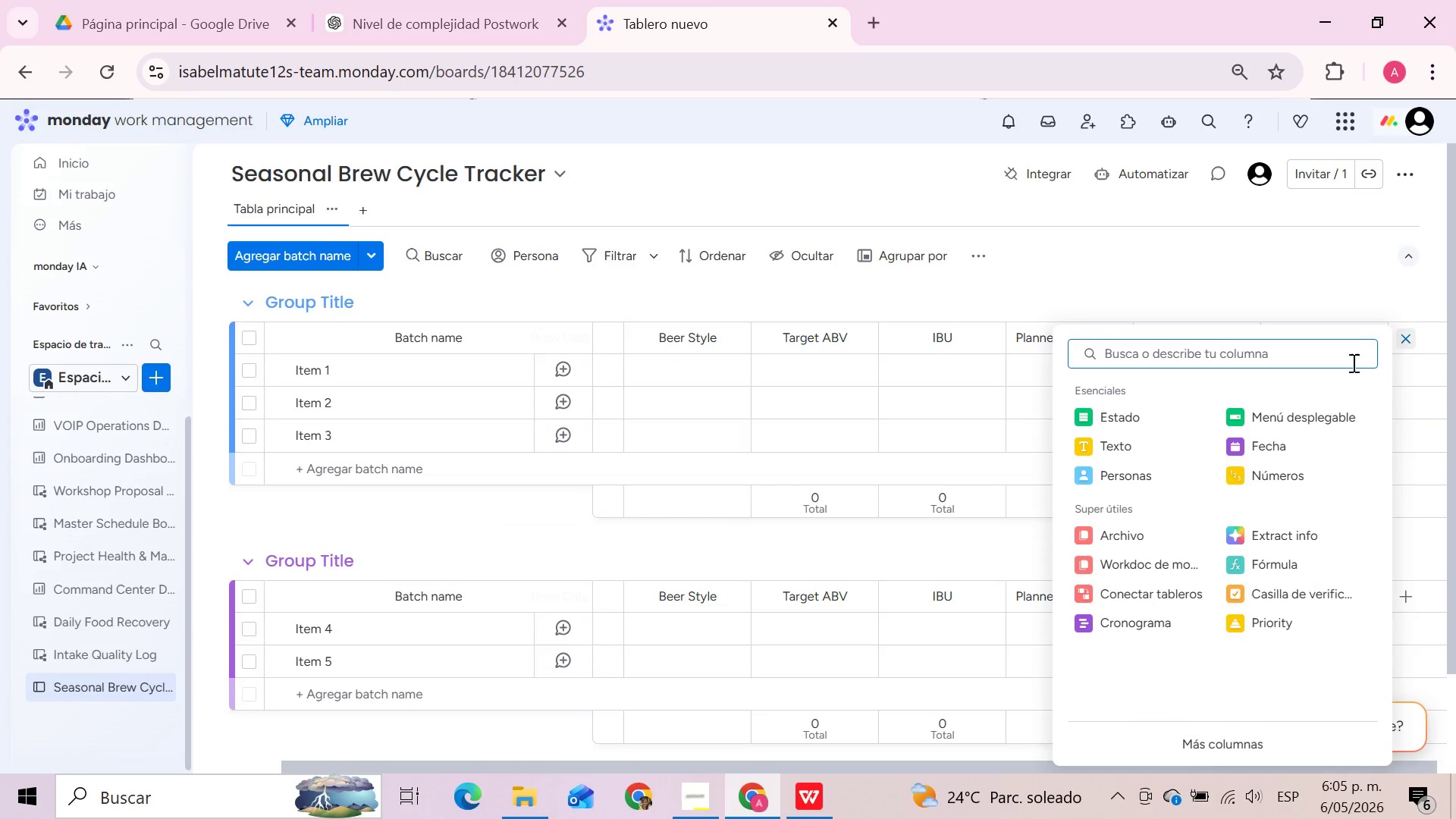 
left_click([1152, 444])
 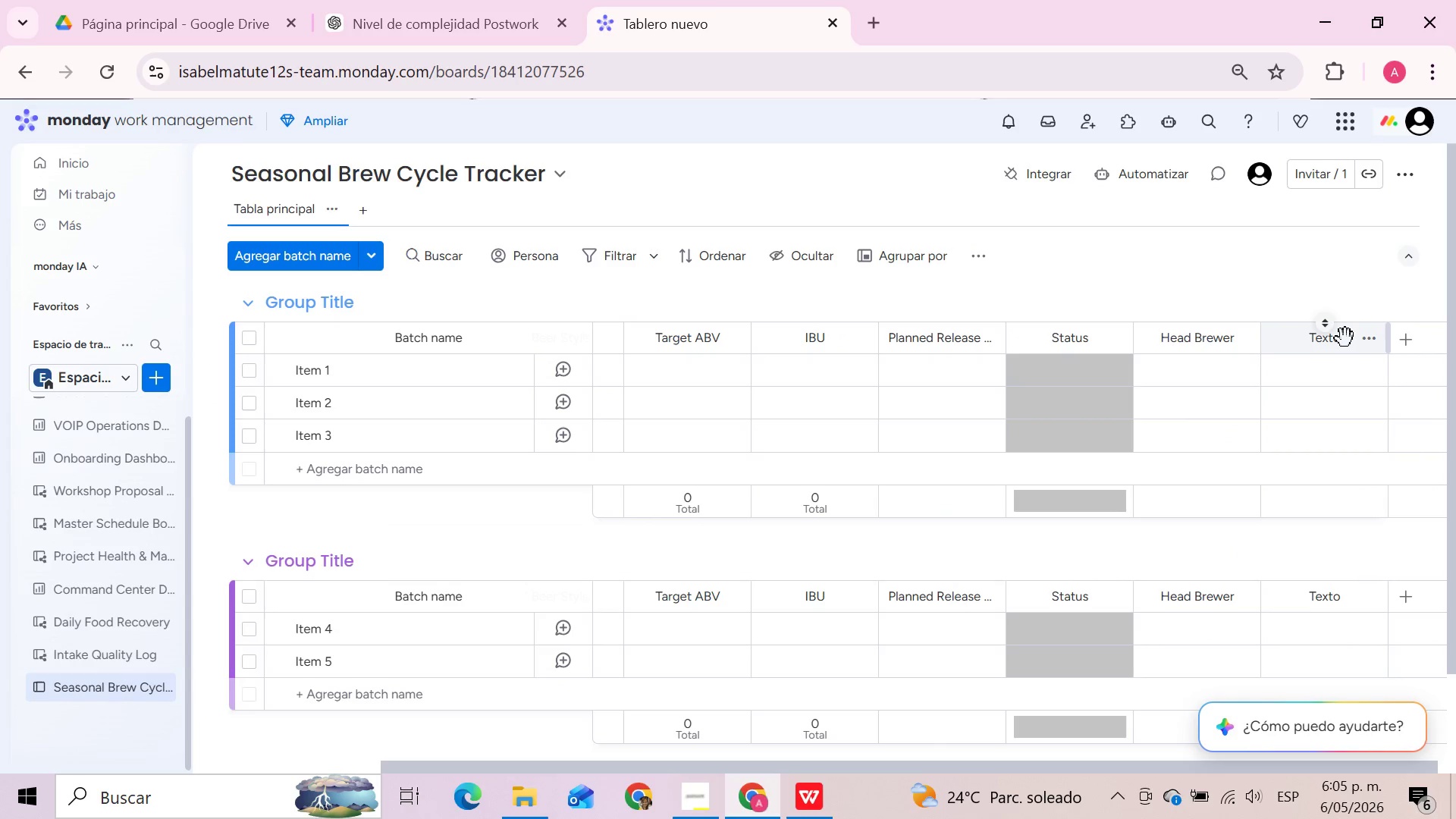 
left_click([1341, 338])
 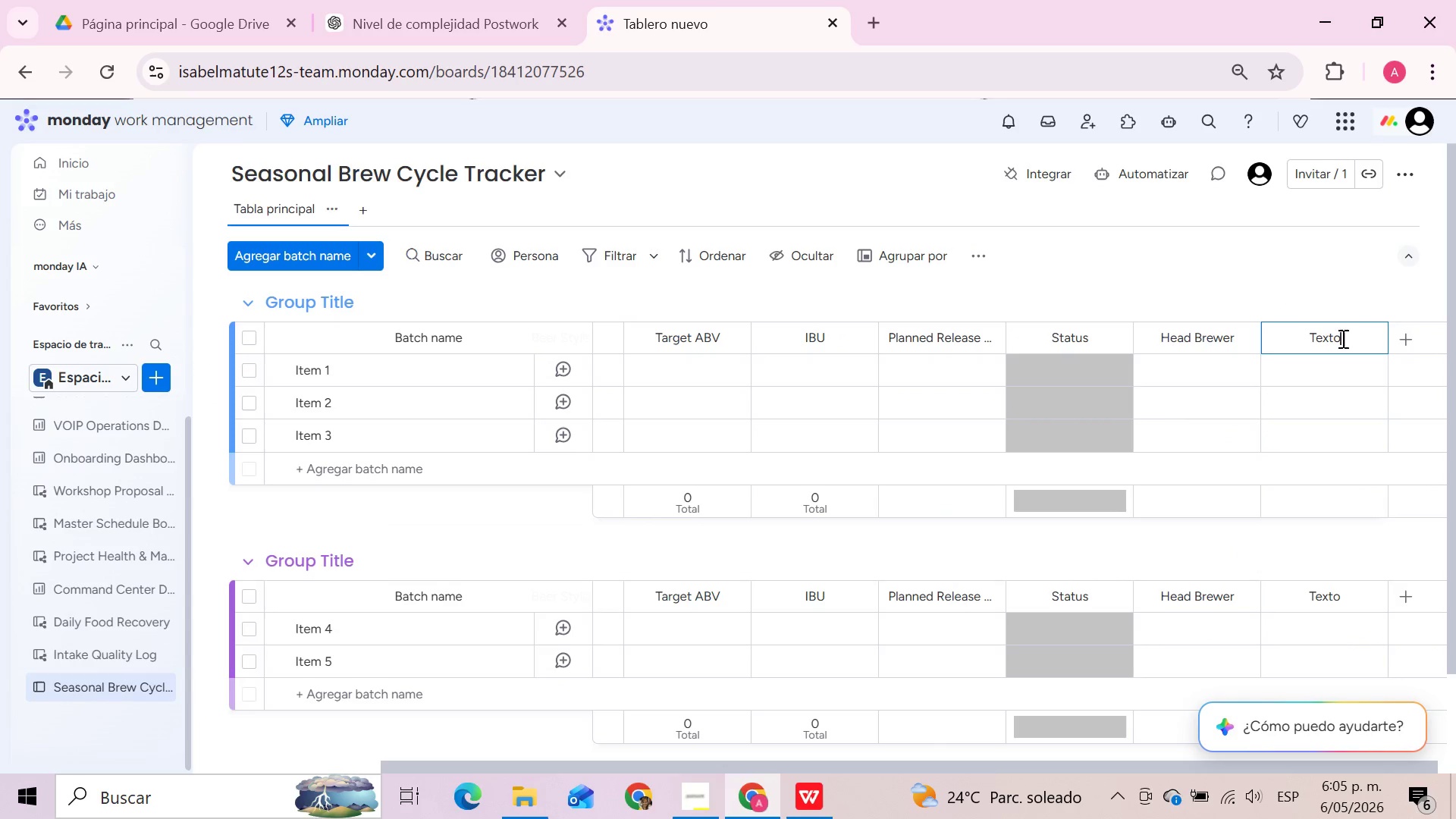 
hold_key(key=Backspace, duration=0.86)
 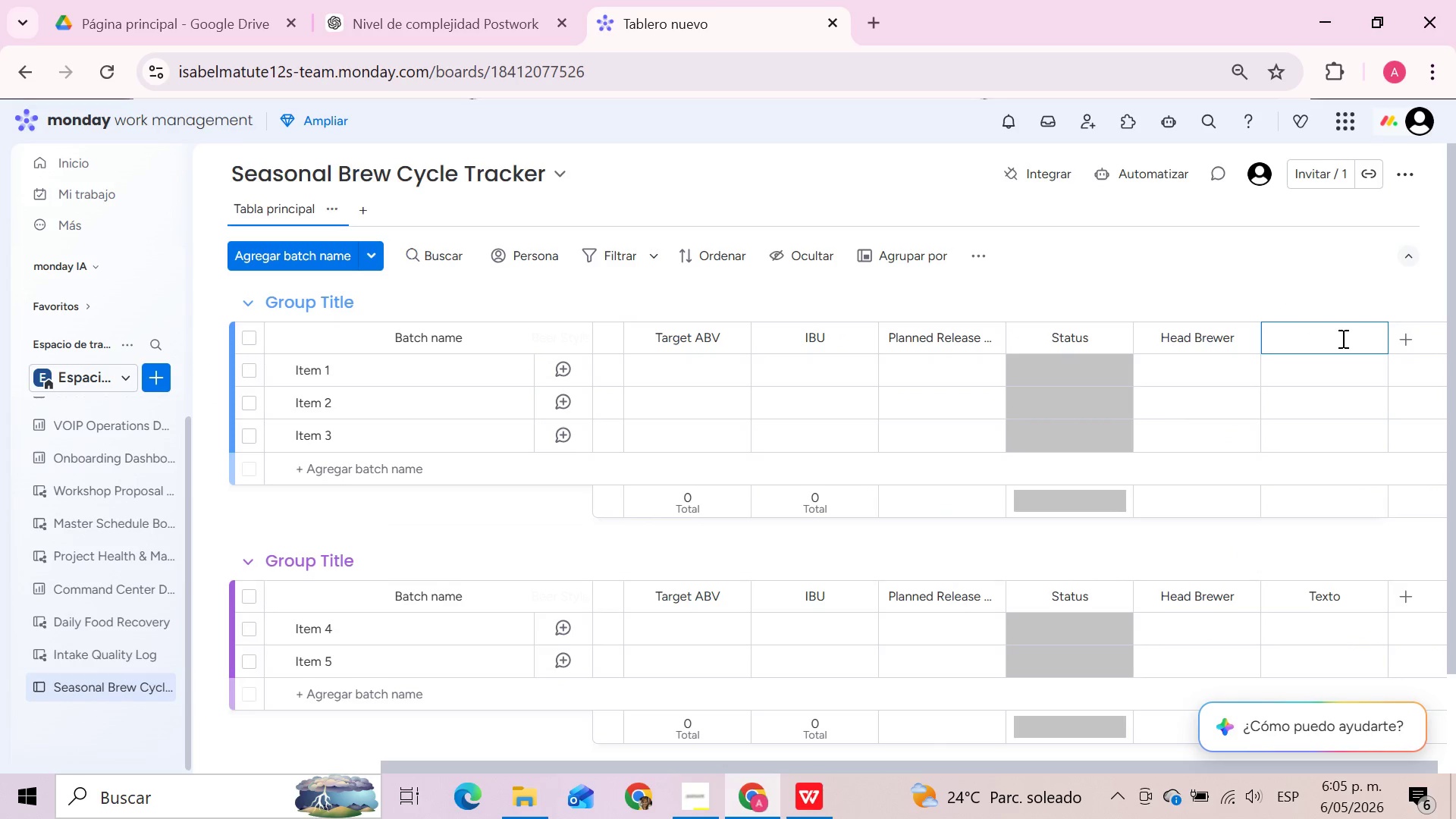 
key(Control+V)
 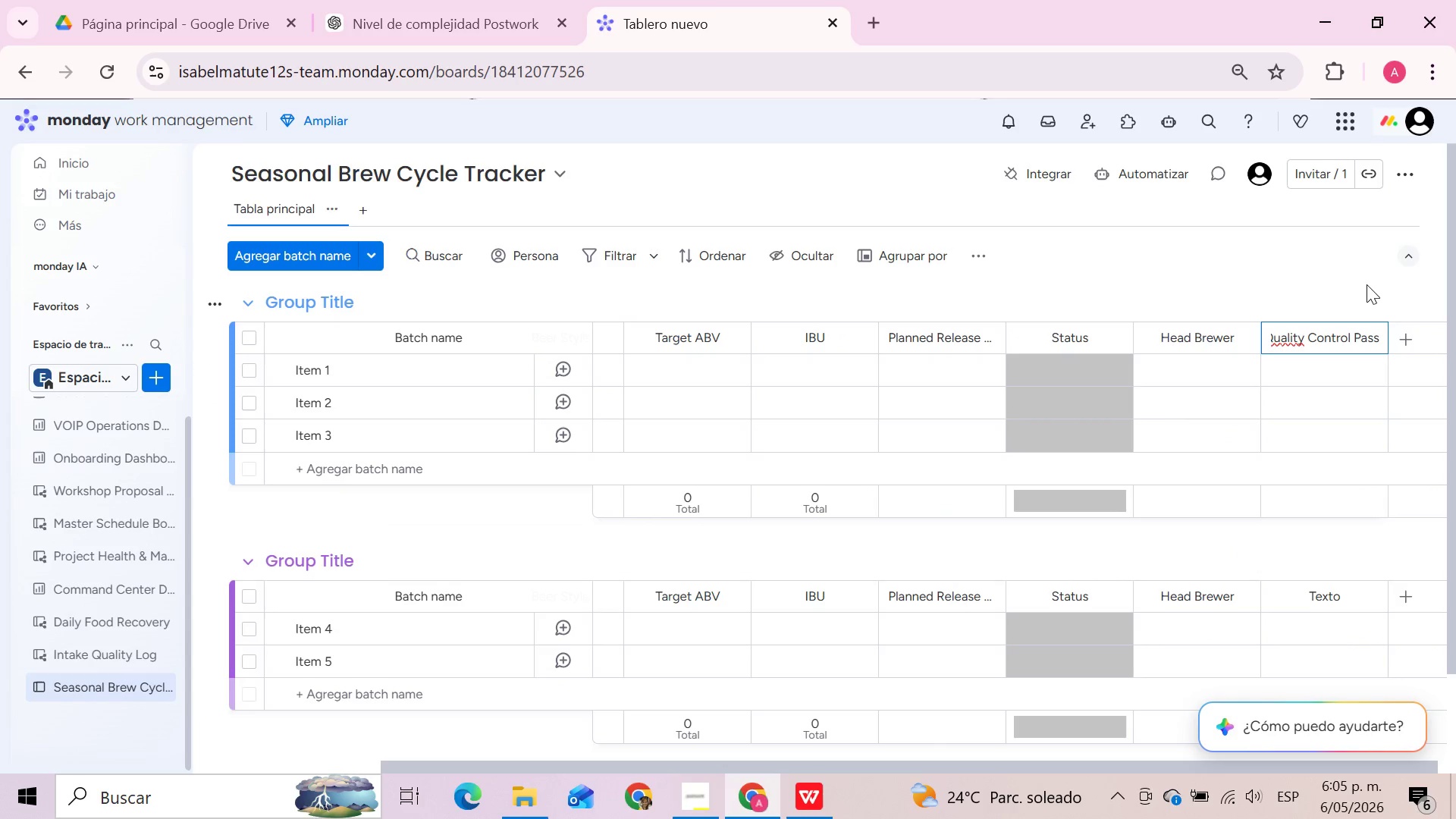 
left_click([1367, 284])
 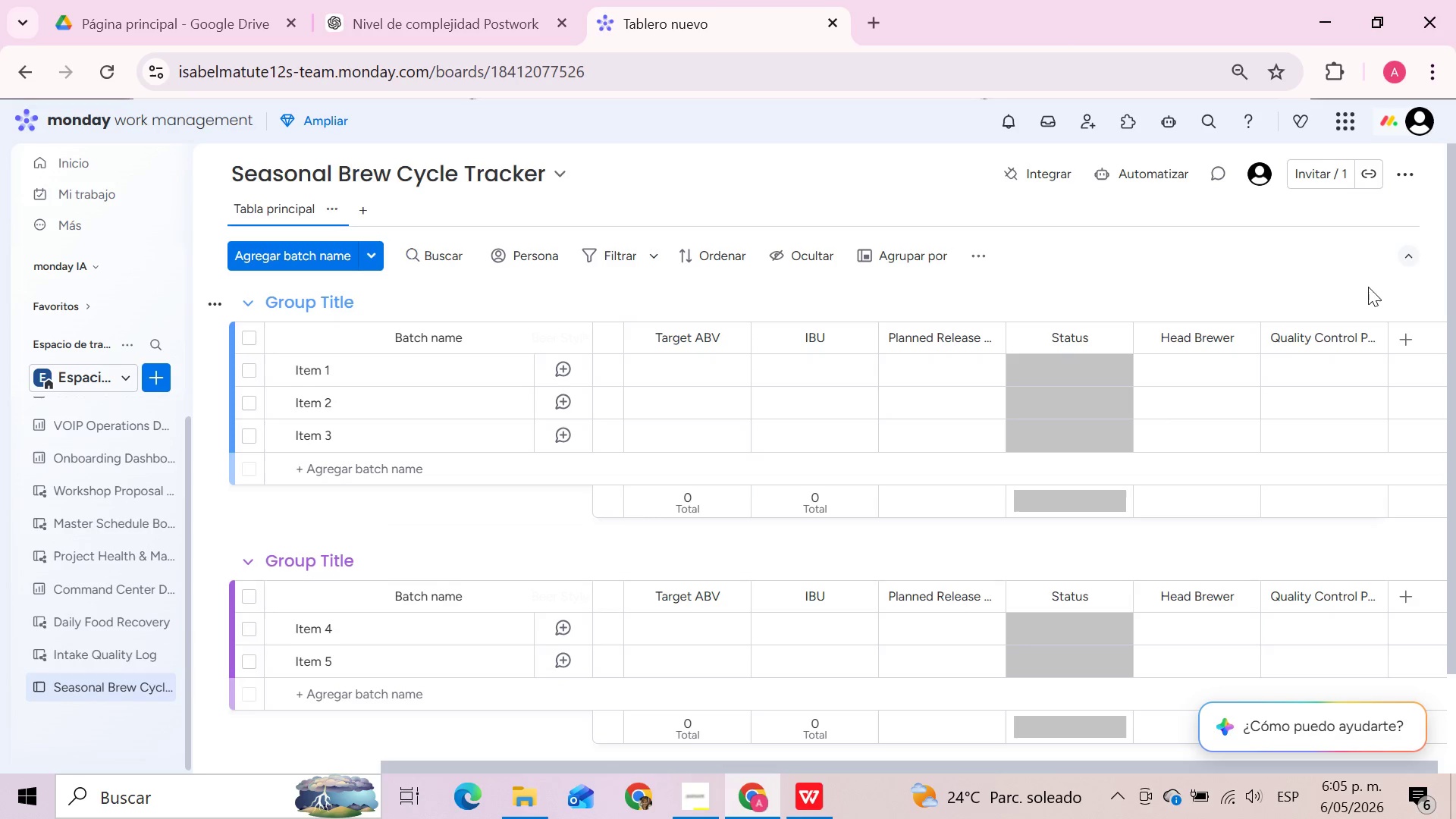 
wait(11.98)
 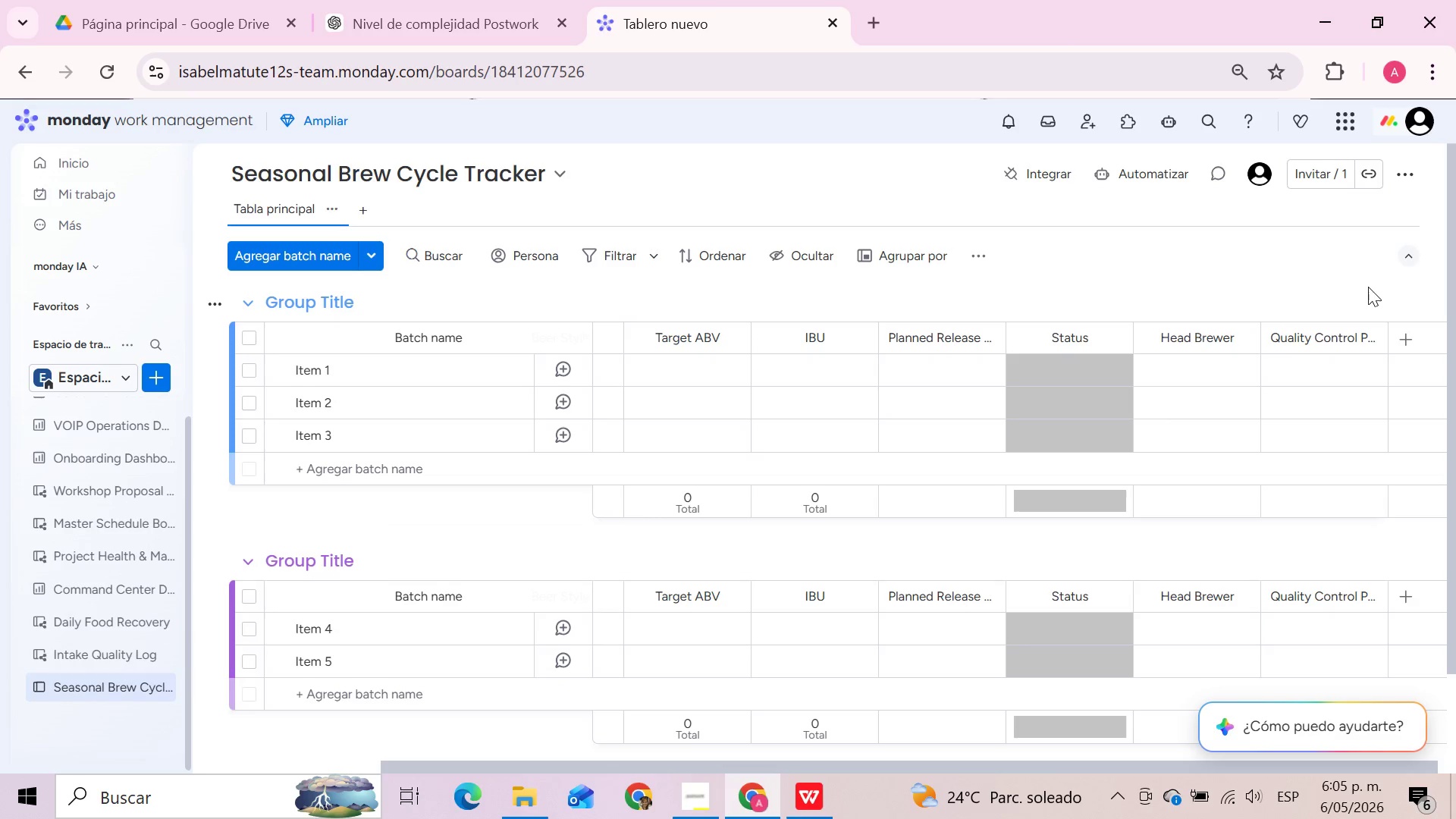 
left_click_drag(start_coordinate=[907, 767], to_coordinate=[454, 771])
 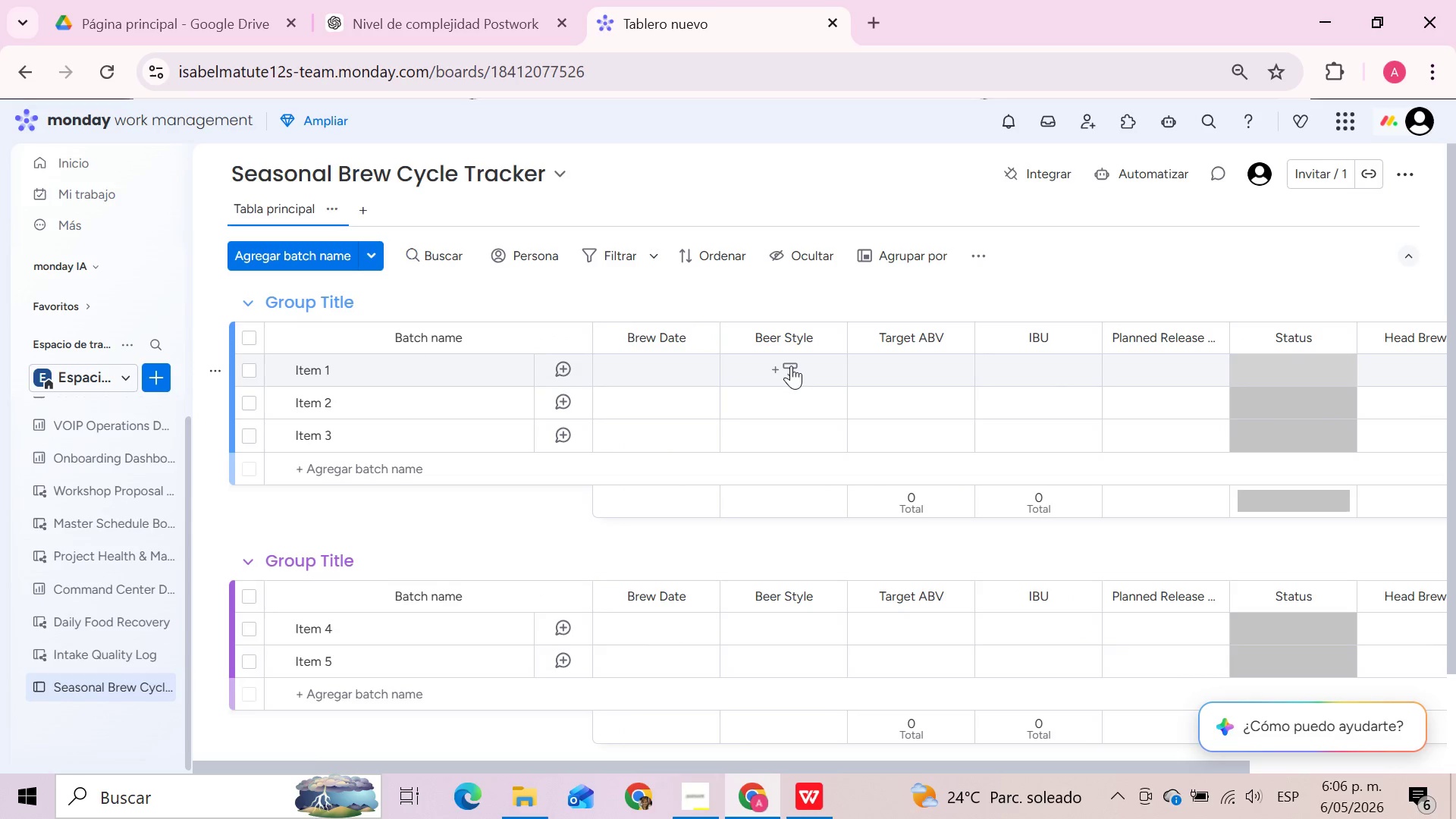 
left_click([791, 366])
 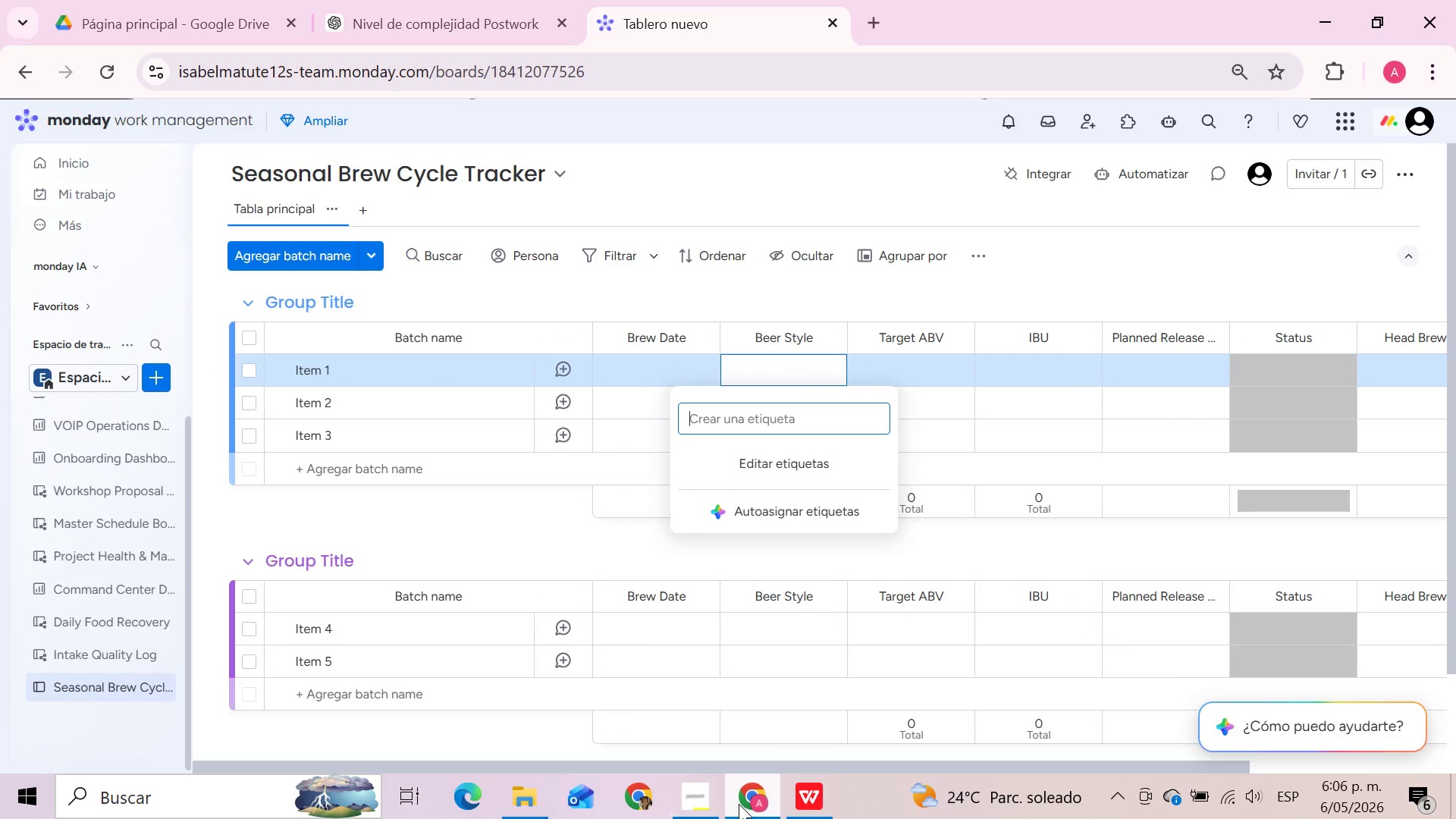 
left_click([698, 800])